 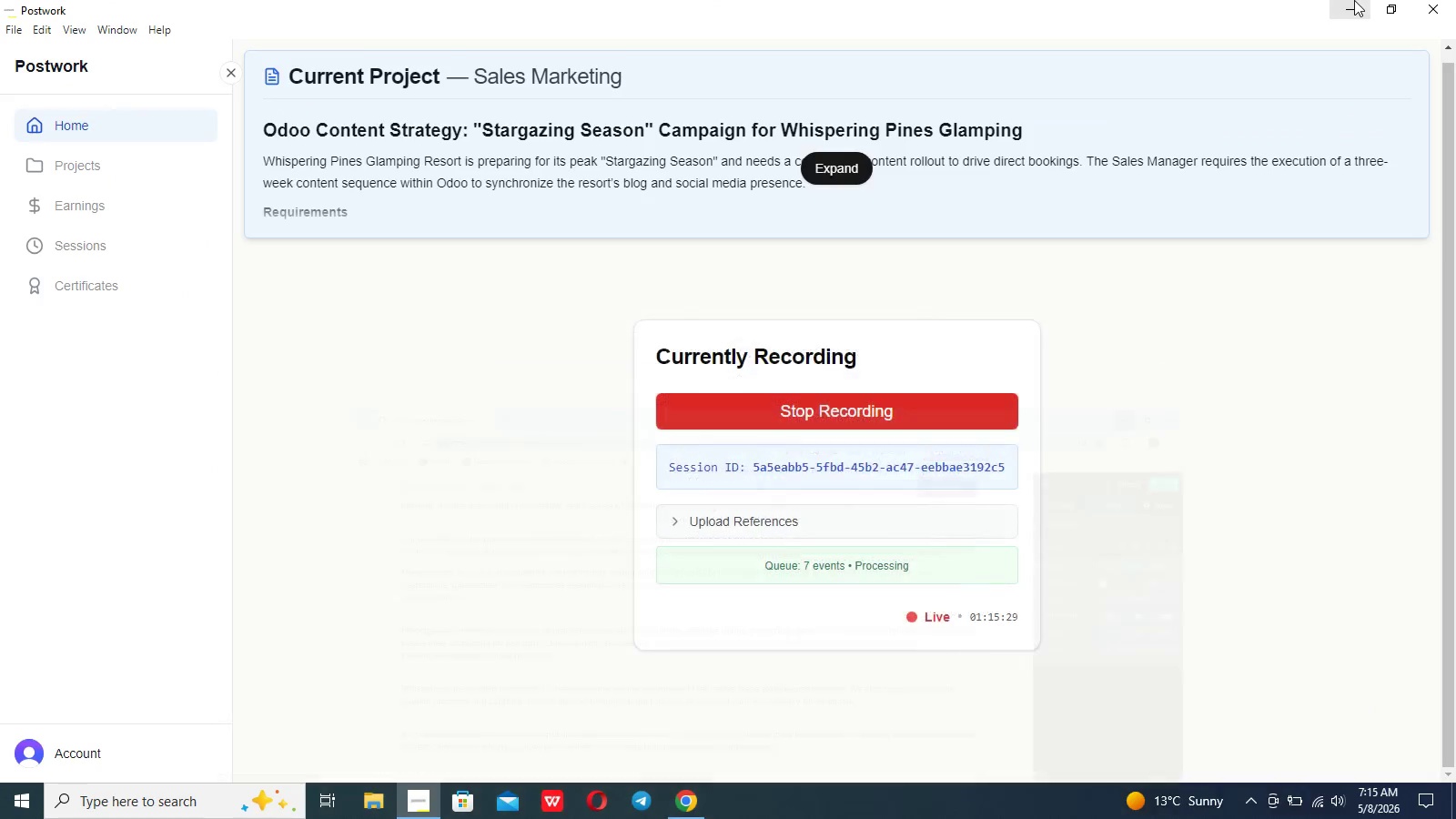 
left_click([1354, 0])
 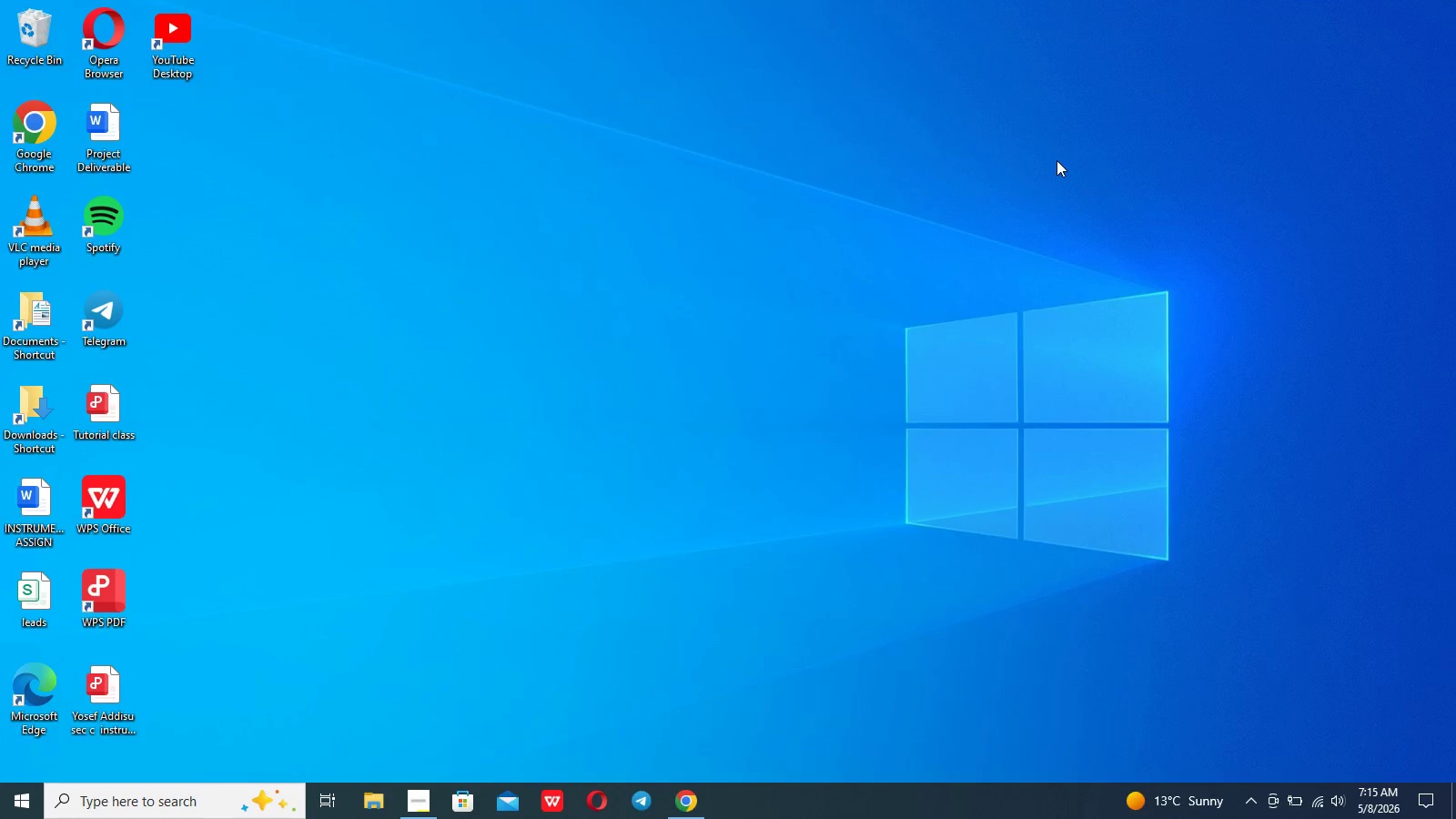 
right_click([1057, 160])
 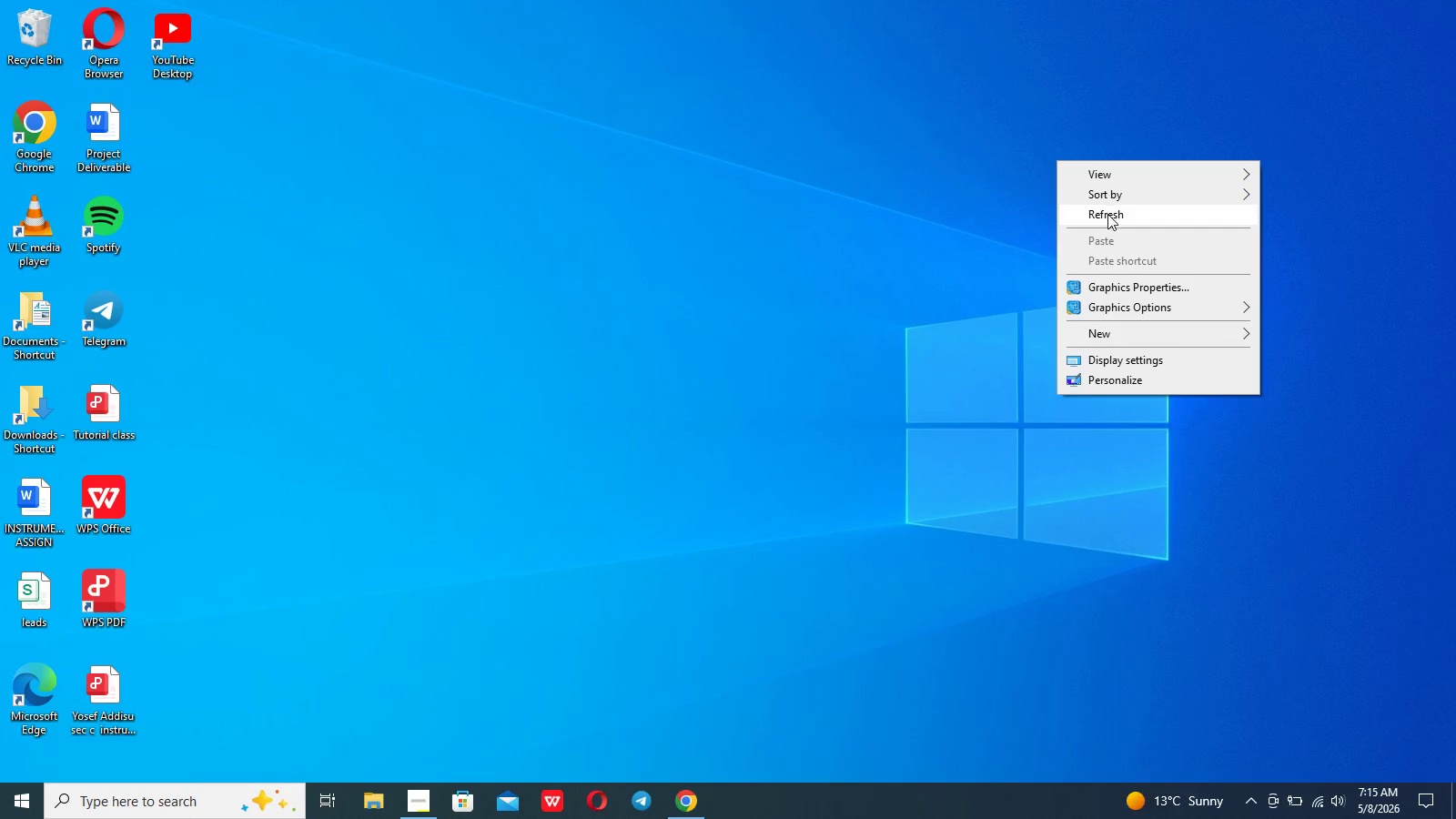 
left_click([1107, 214])
 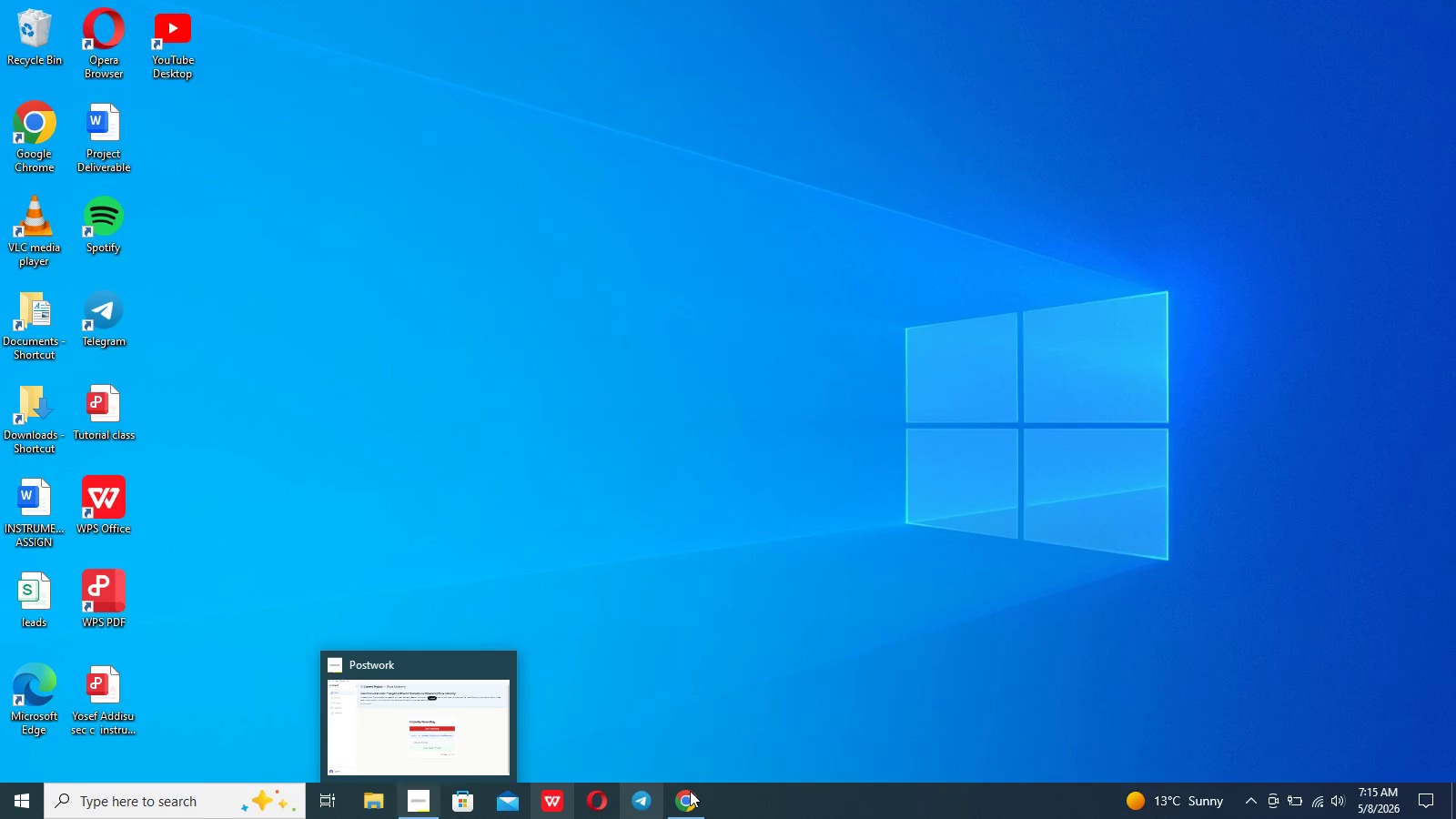 
left_click([680, 801])
 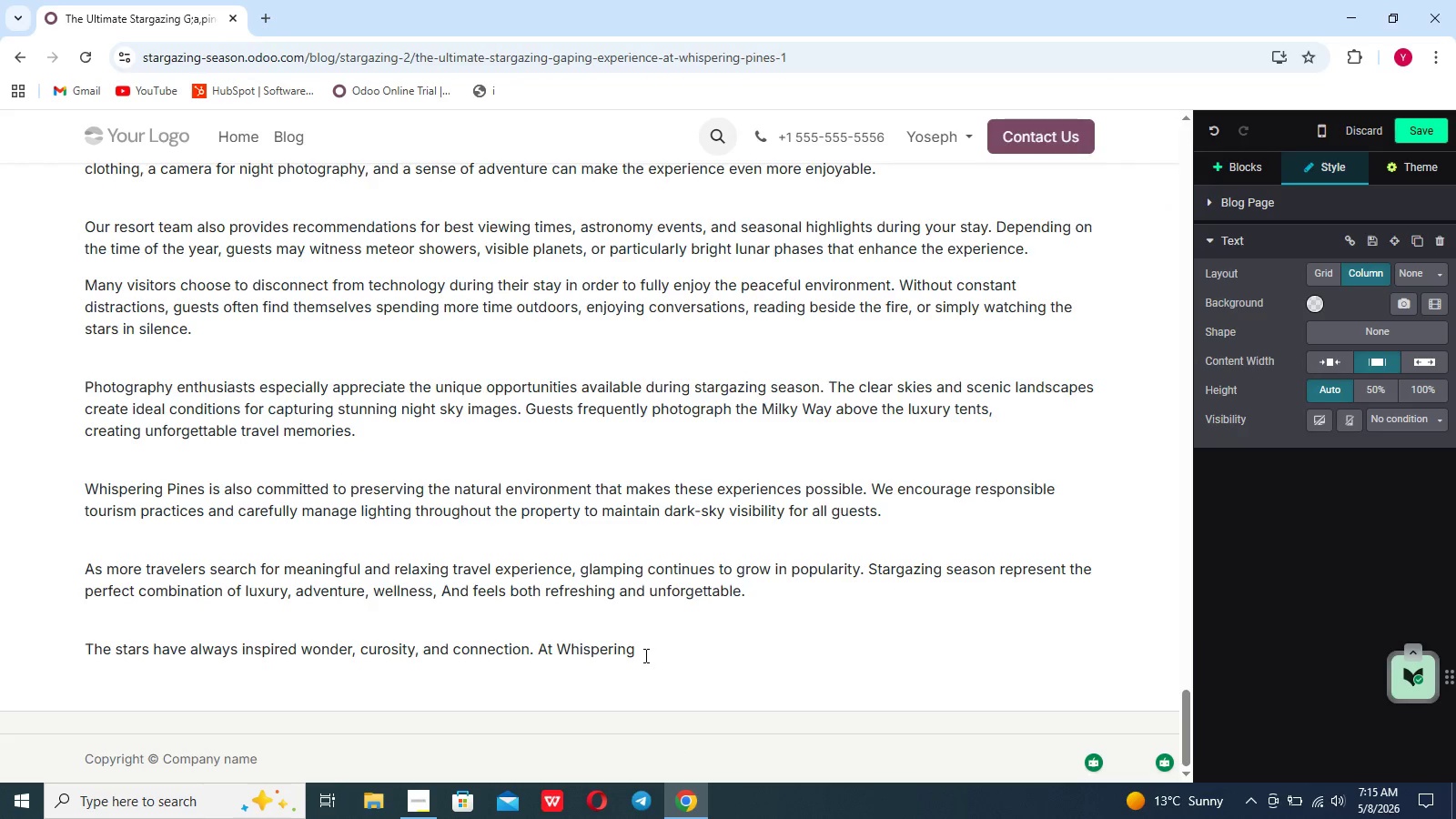 
left_click([644, 655])
 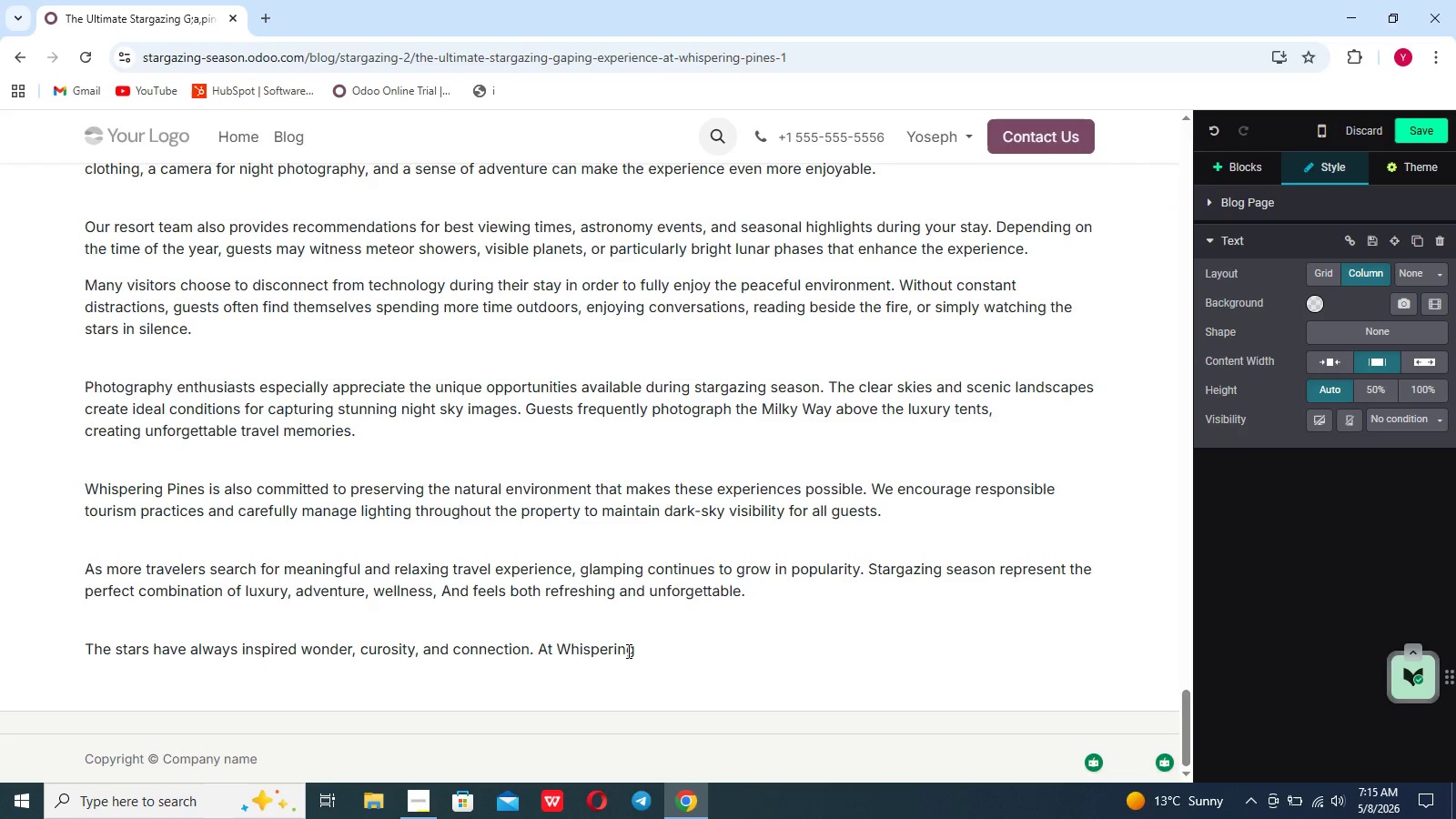 
double_click([627, 651])
 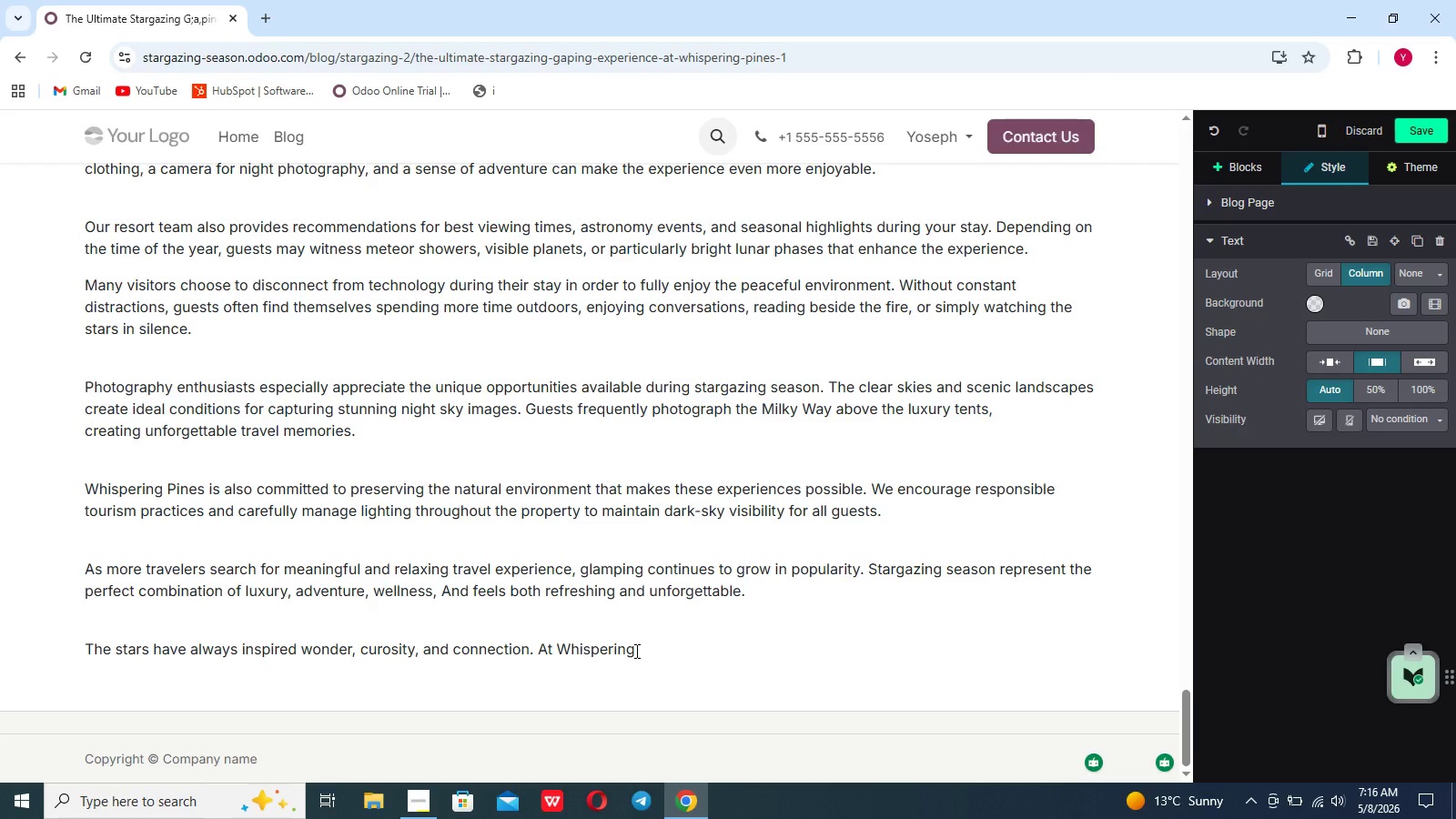 
left_click([635, 651])
 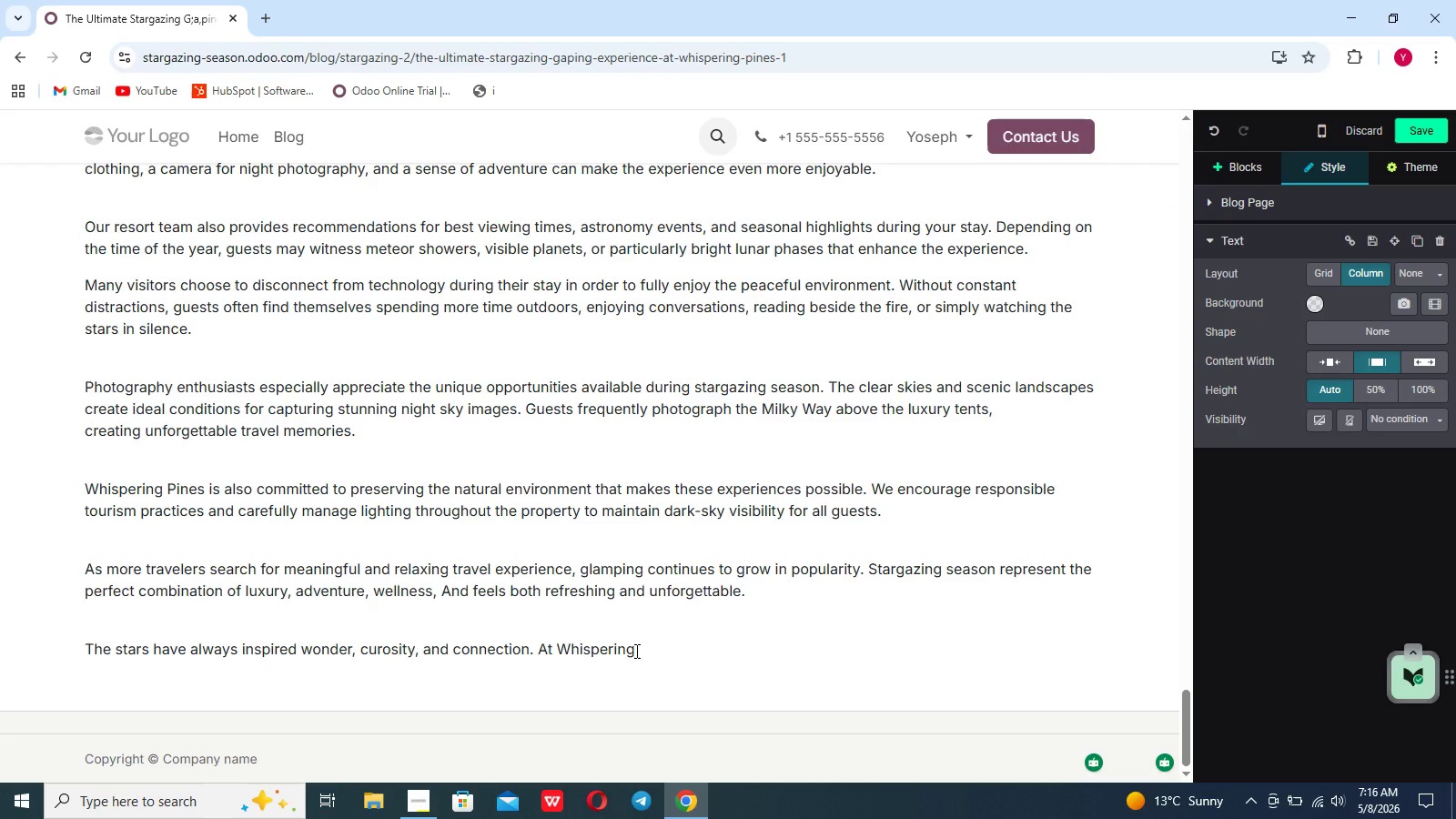 
left_click([635, 651])
 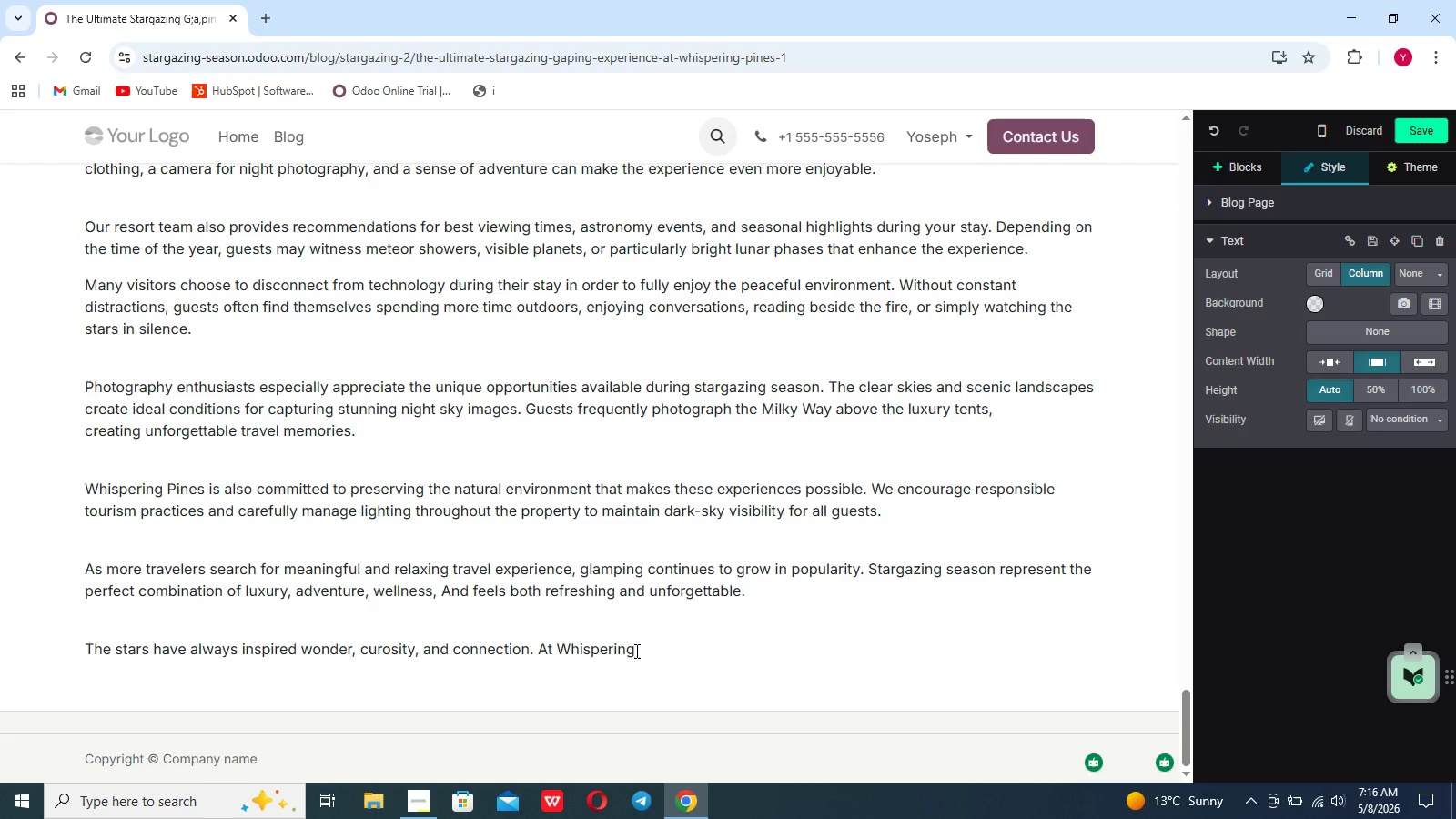 
scroll: coordinate [724, 647], scroll_direction: up, amount: 11.0
 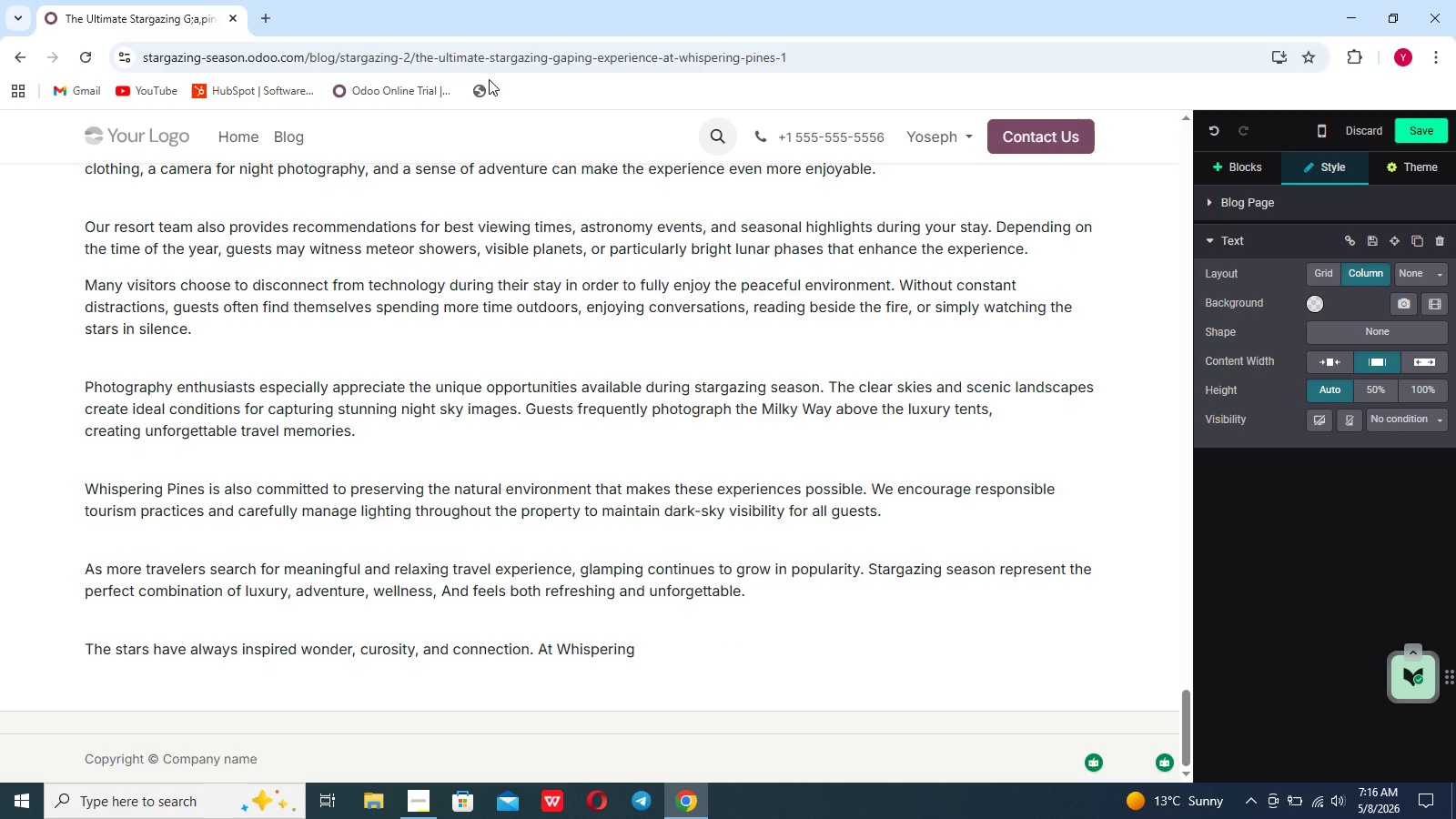 
wait(5.83)
 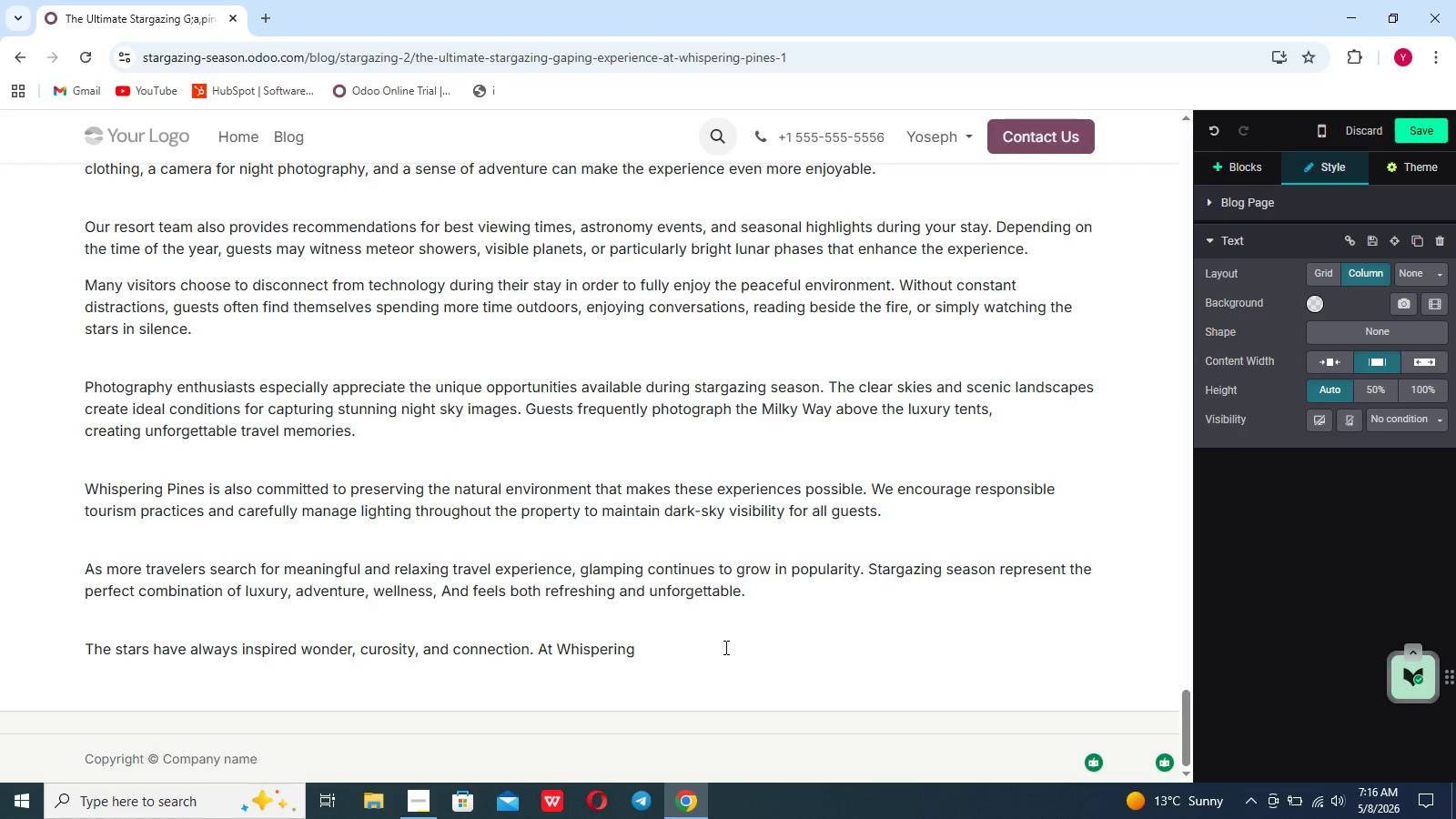 
left_click([90, 61])
 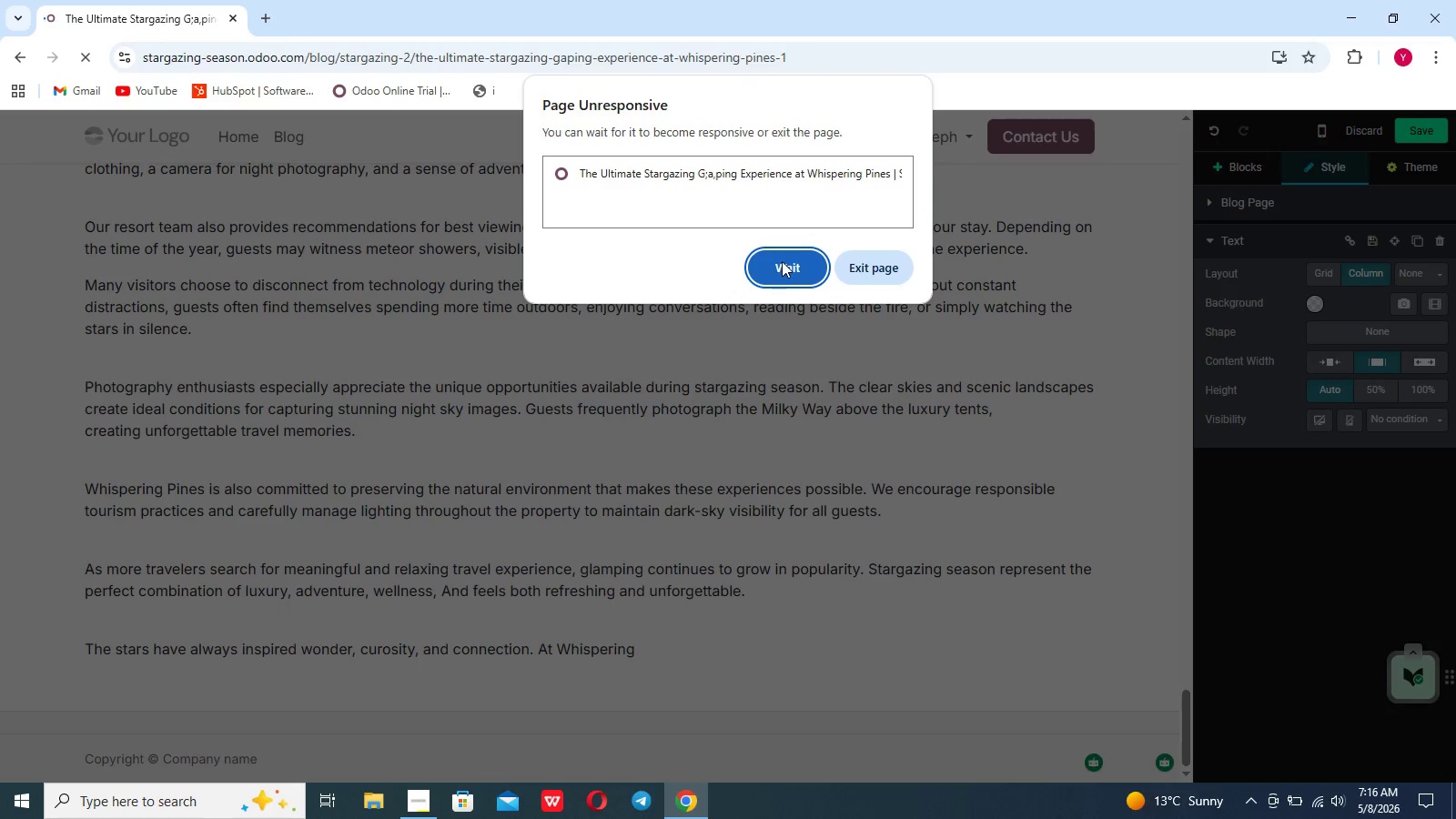 
wait(5.45)
 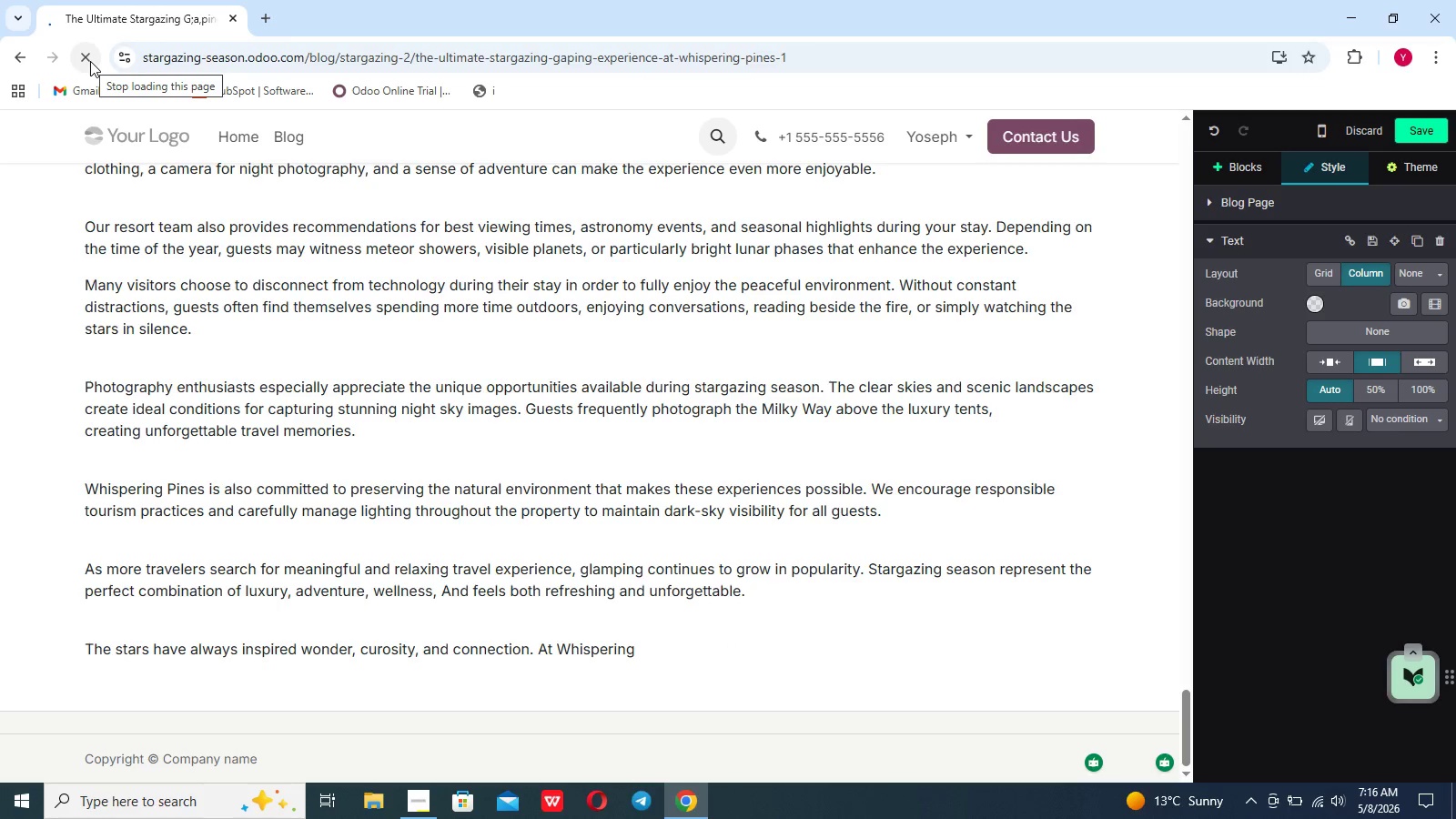 
left_click([788, 266])
 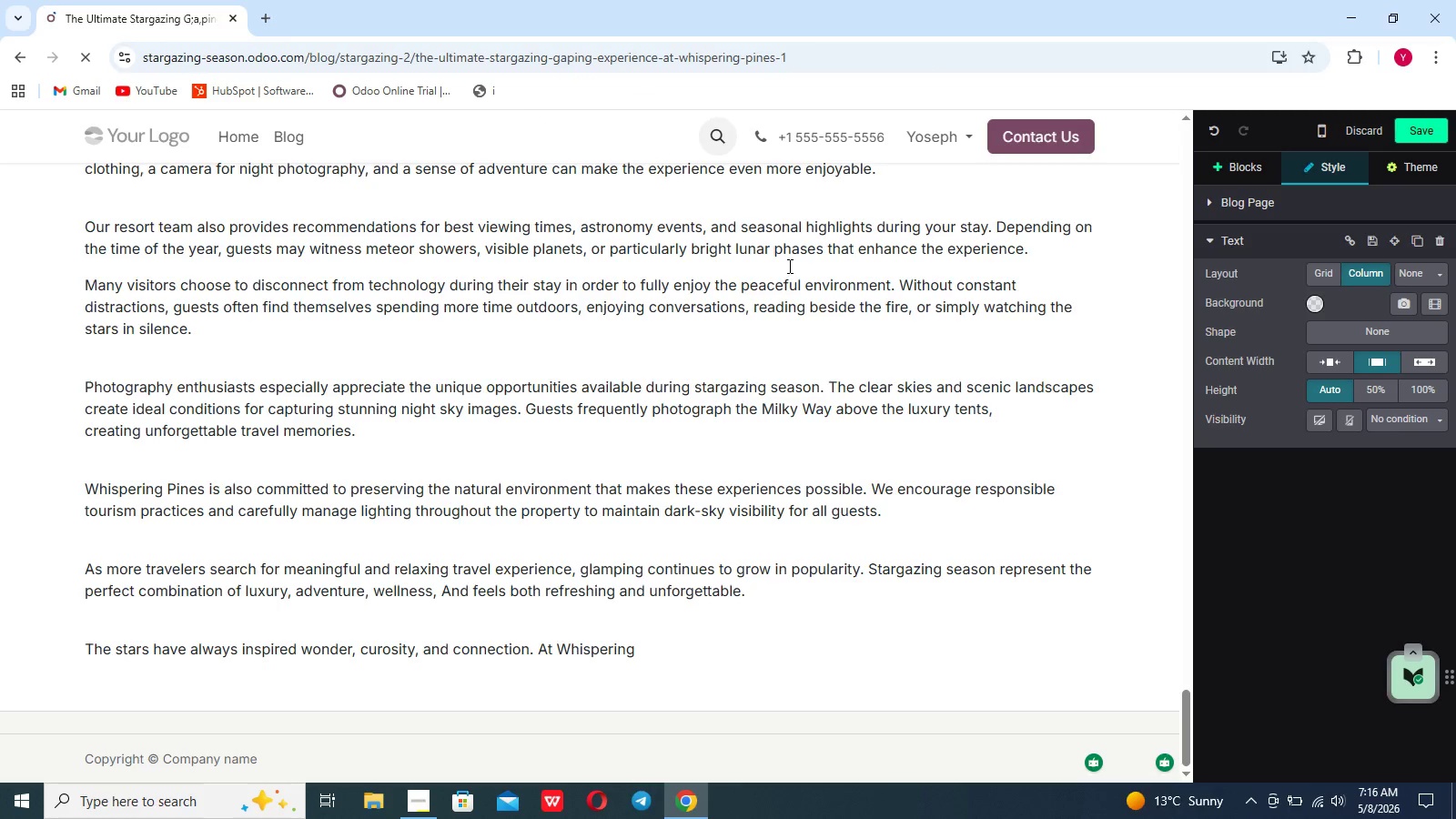 
wait(15.47)
 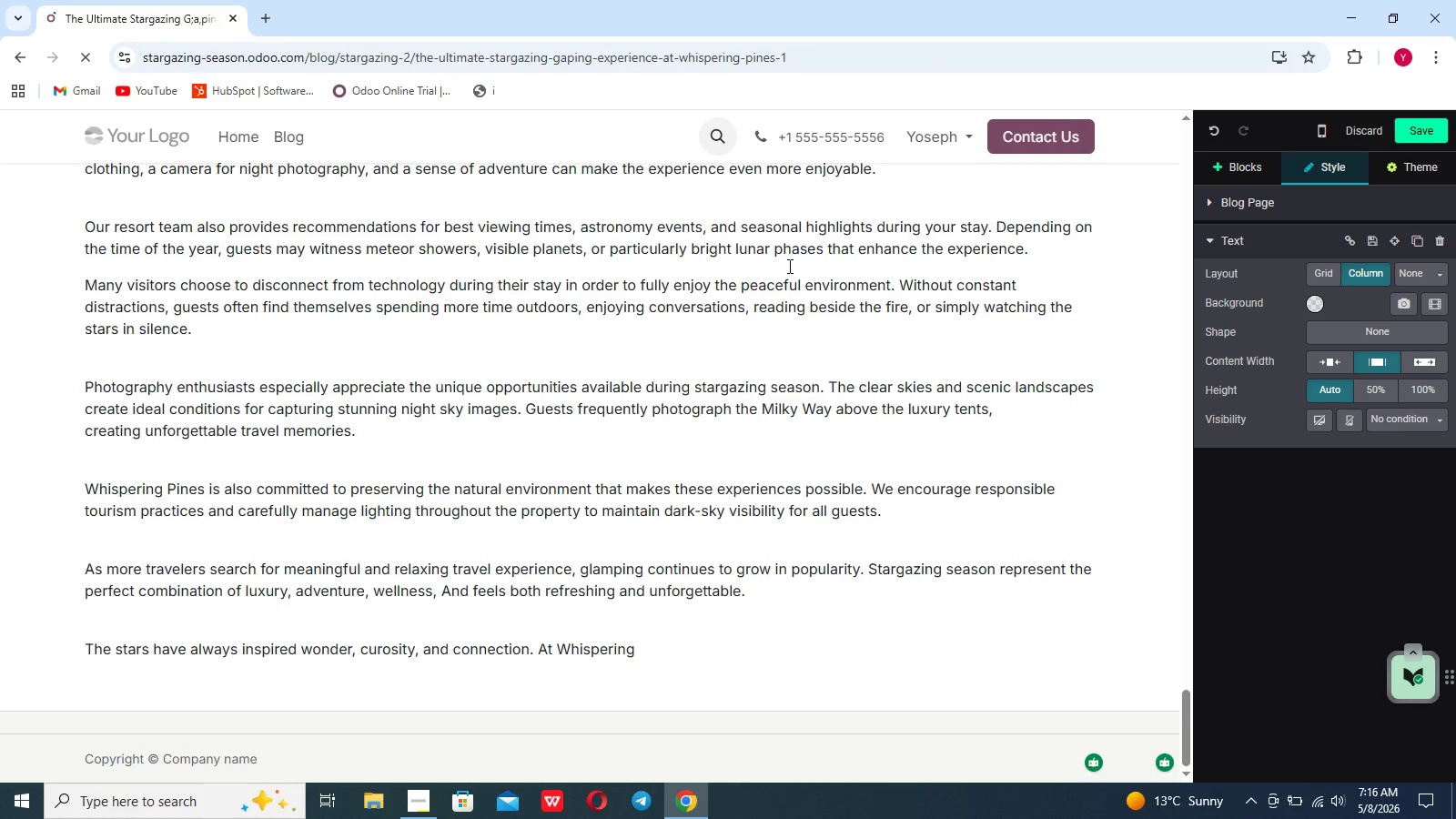 
left_click([89, 91])
 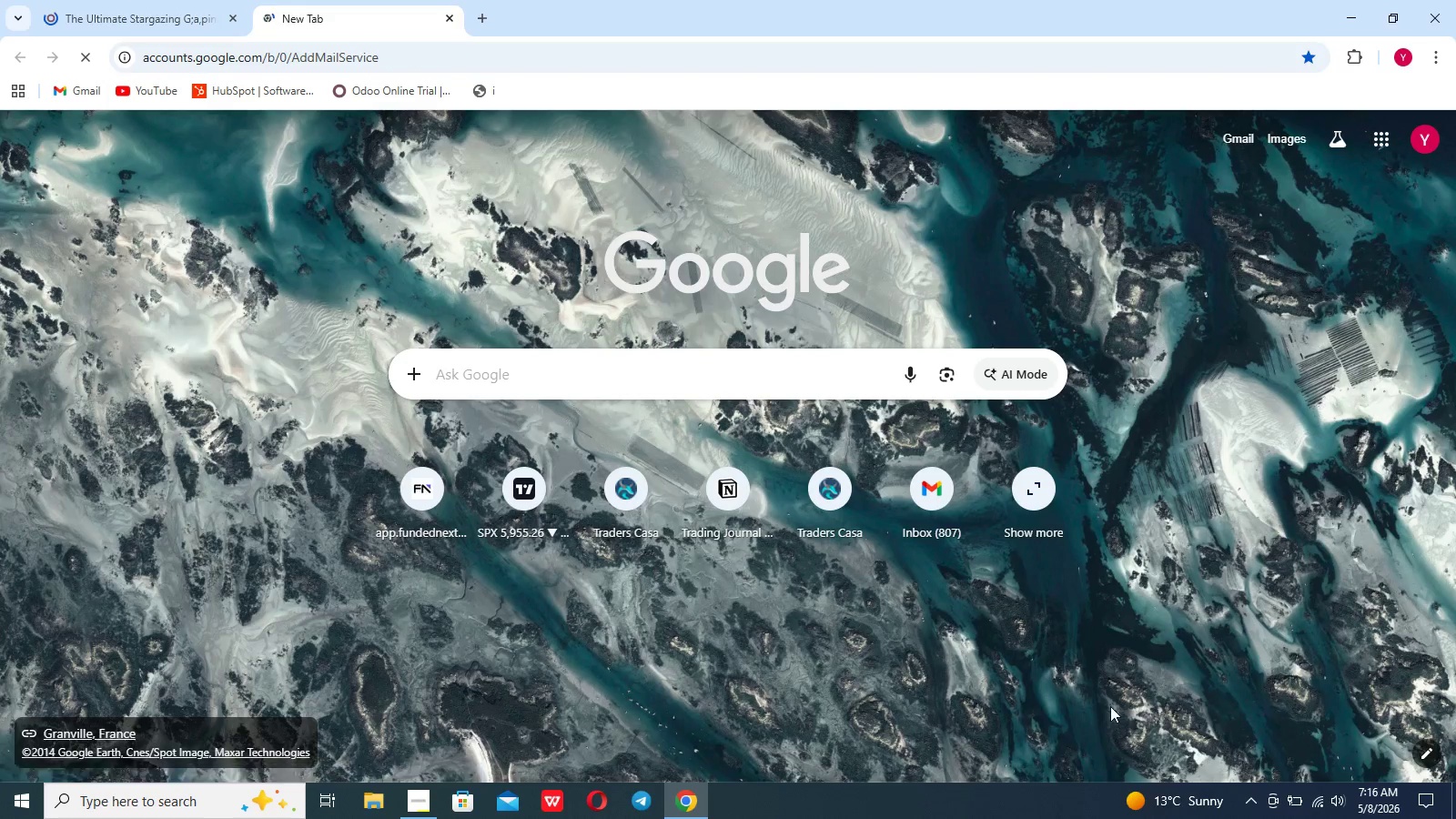 
mouse_move([1249, 776])
 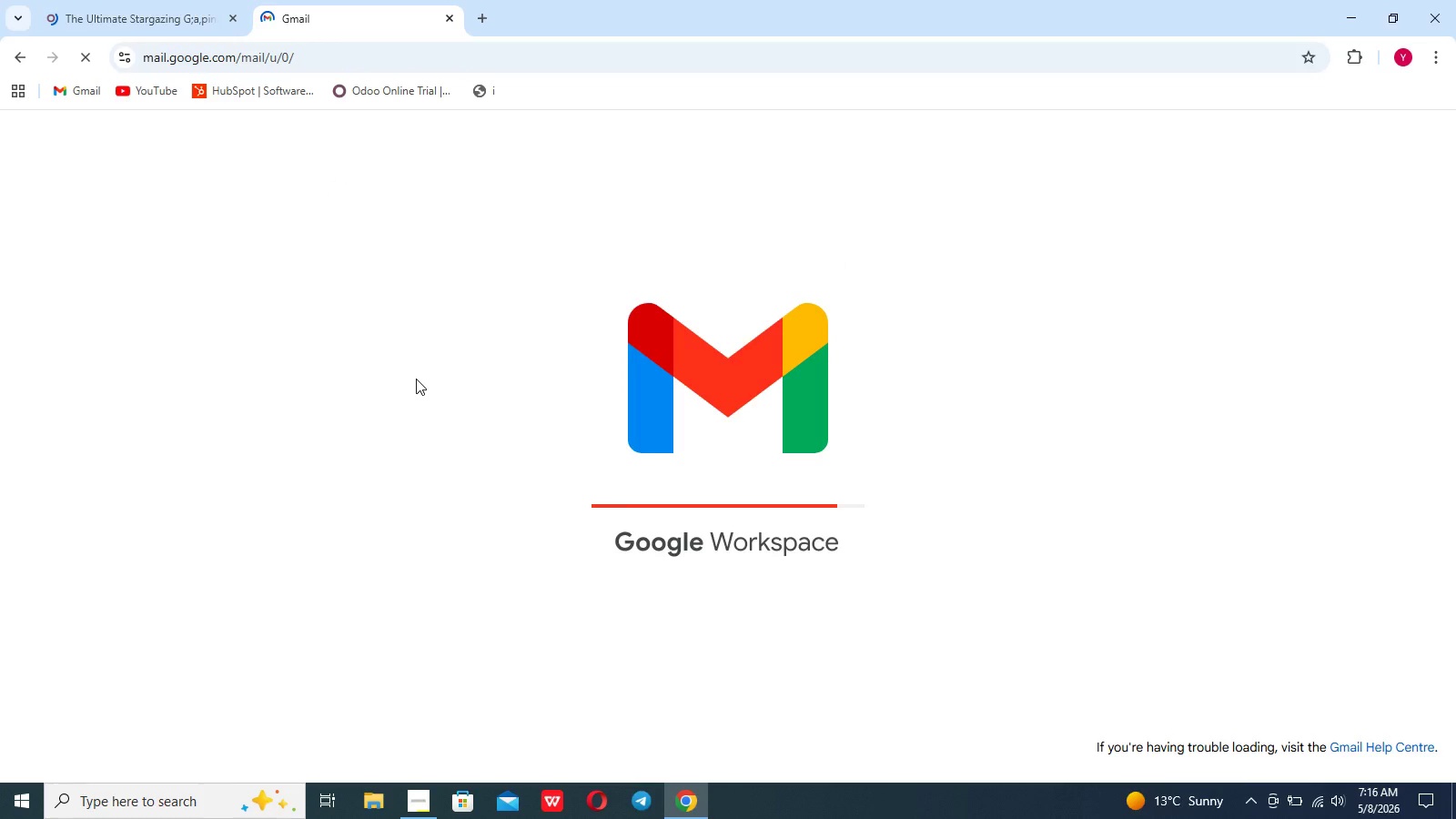 
wait(7.51)
 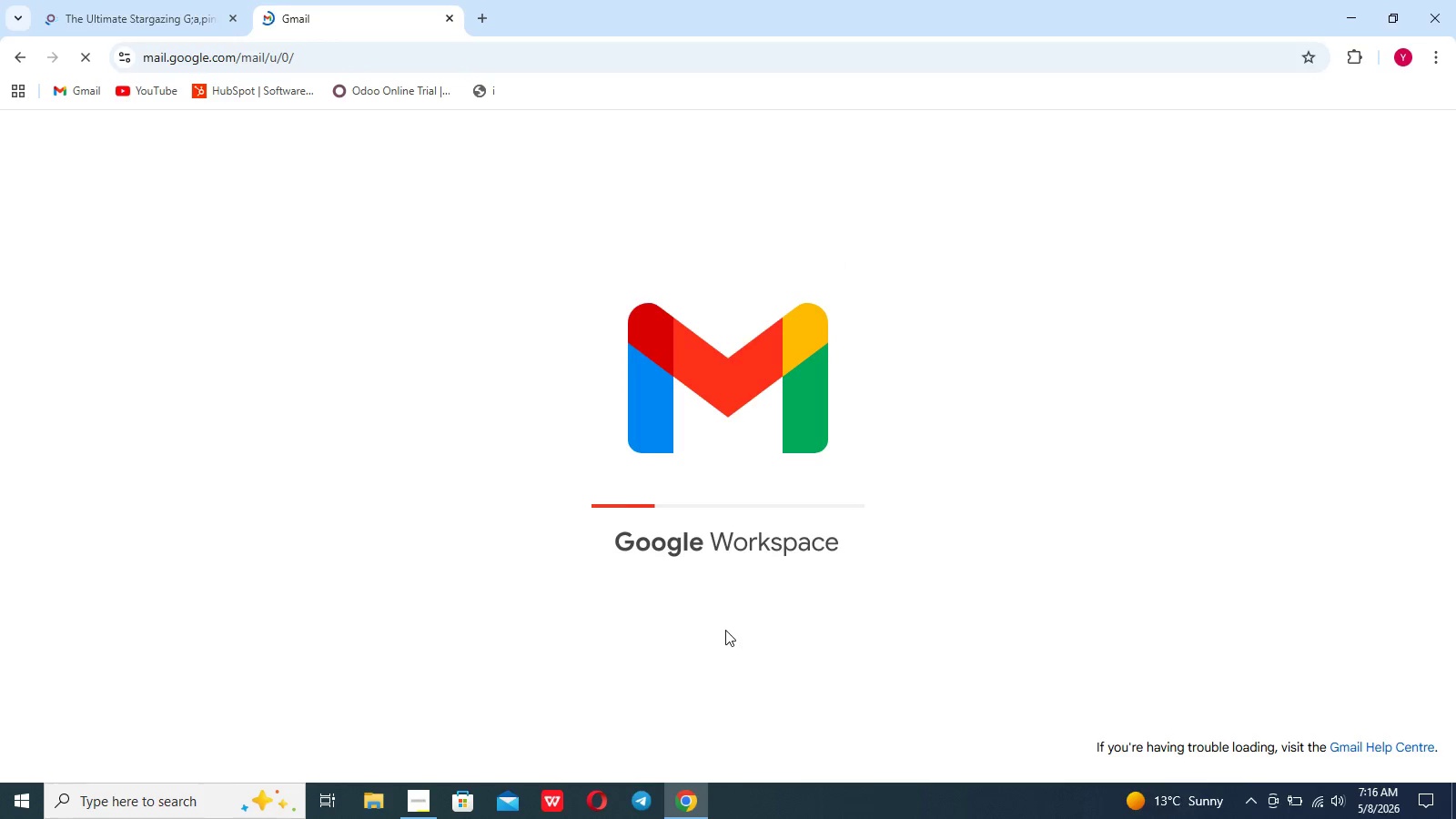 
left_click([320, 278])
 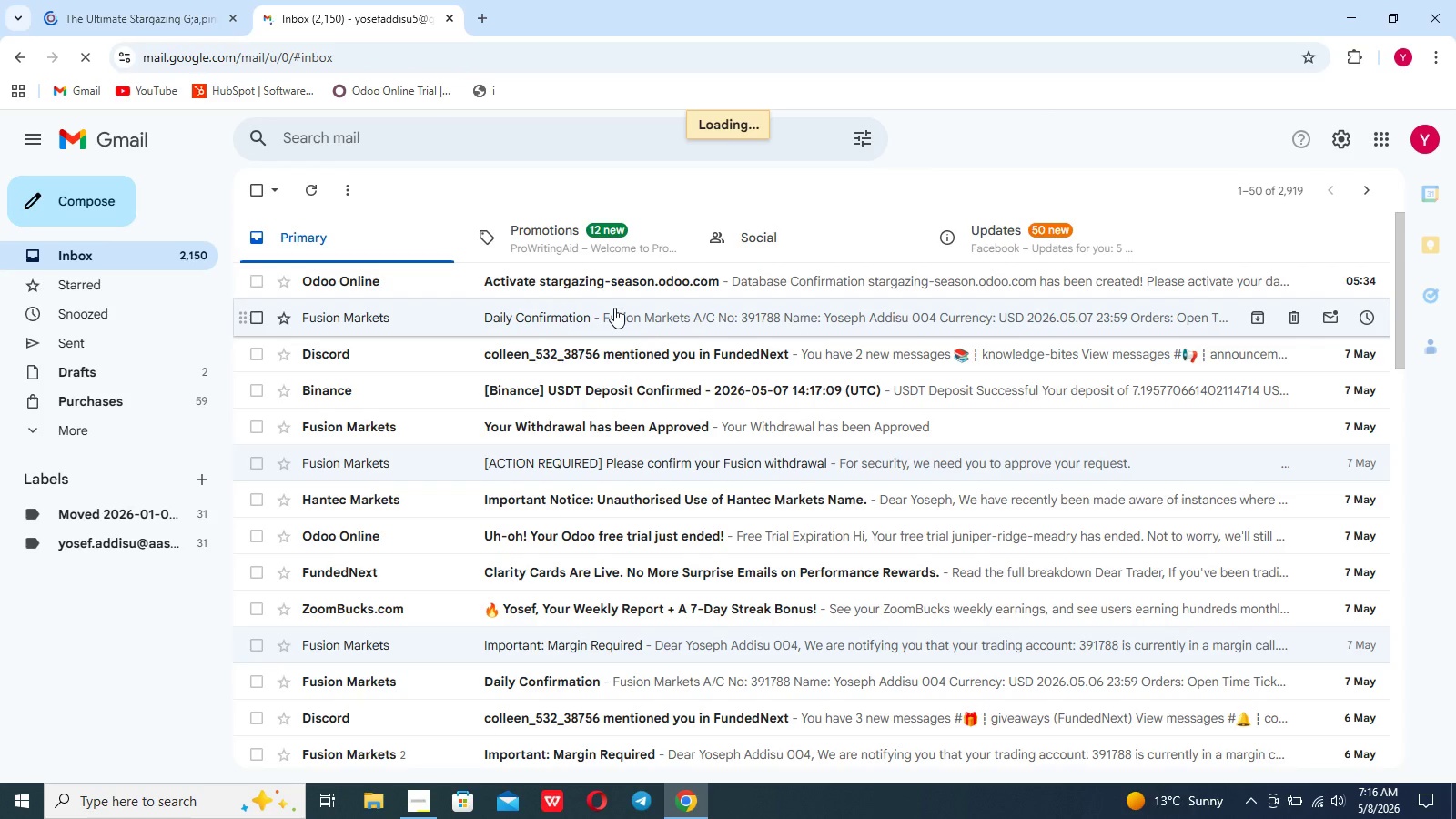 
left_click([710, 284])
 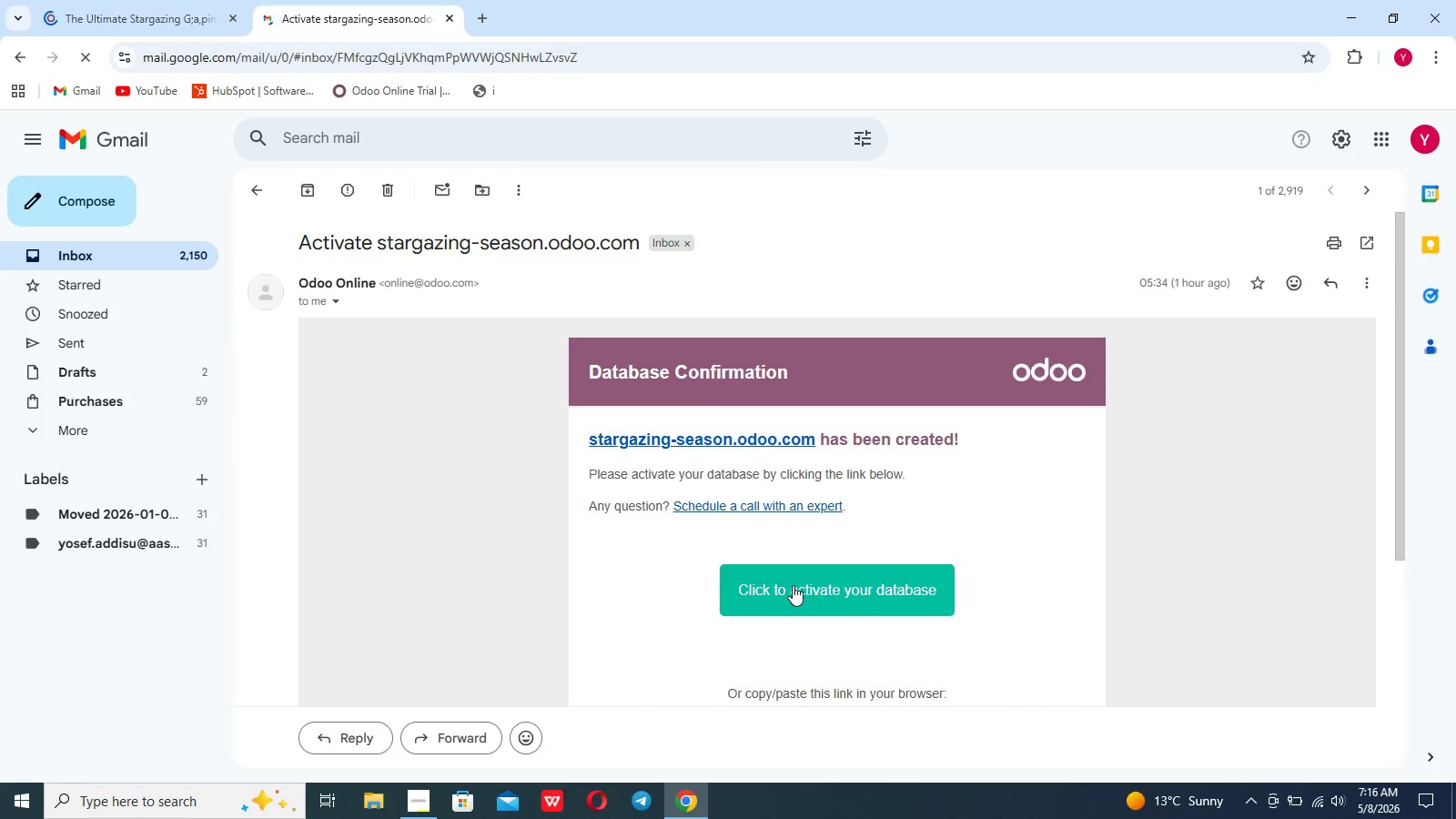 
left_click([794, 591])
 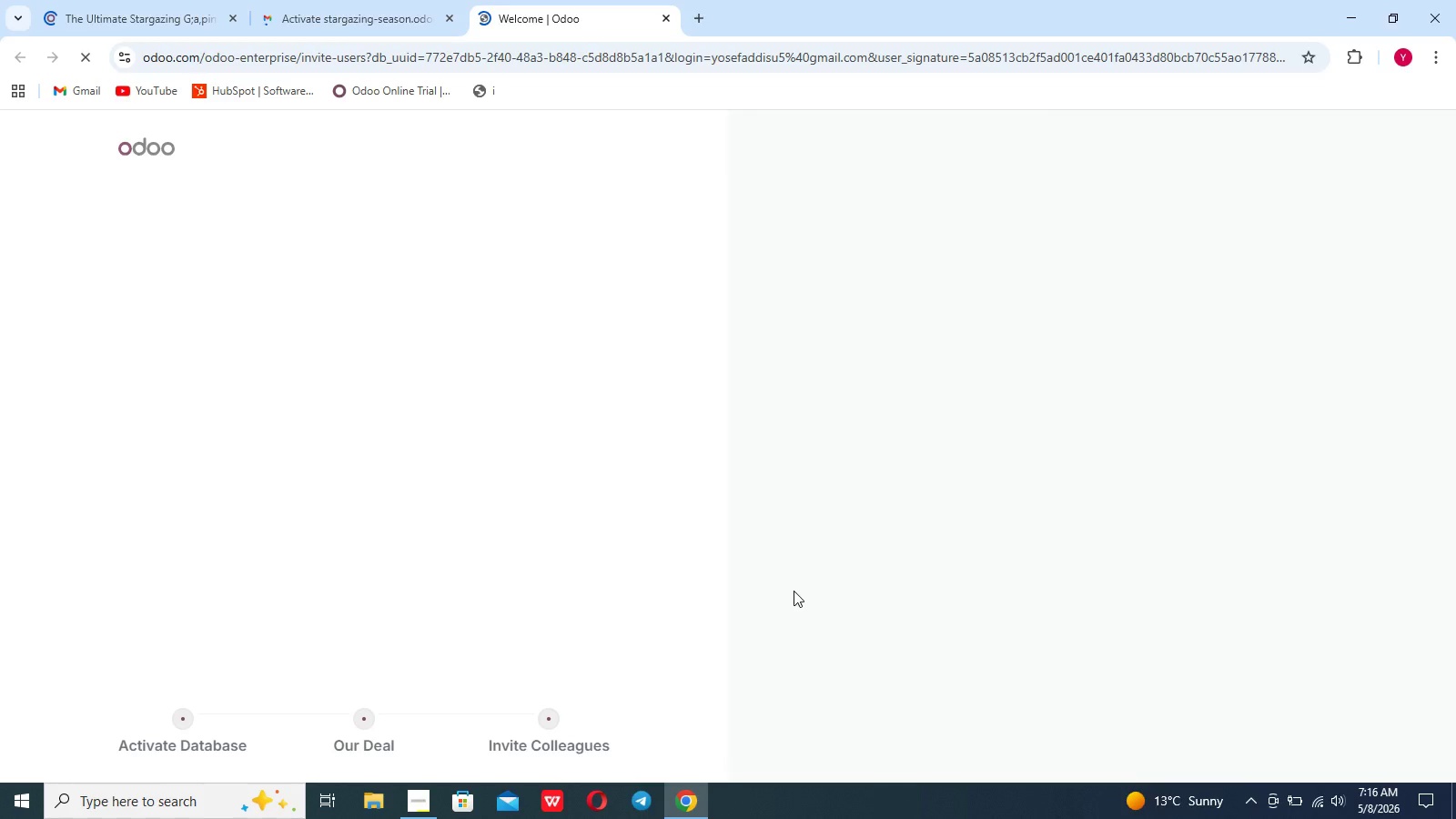 
wait(11.41)
 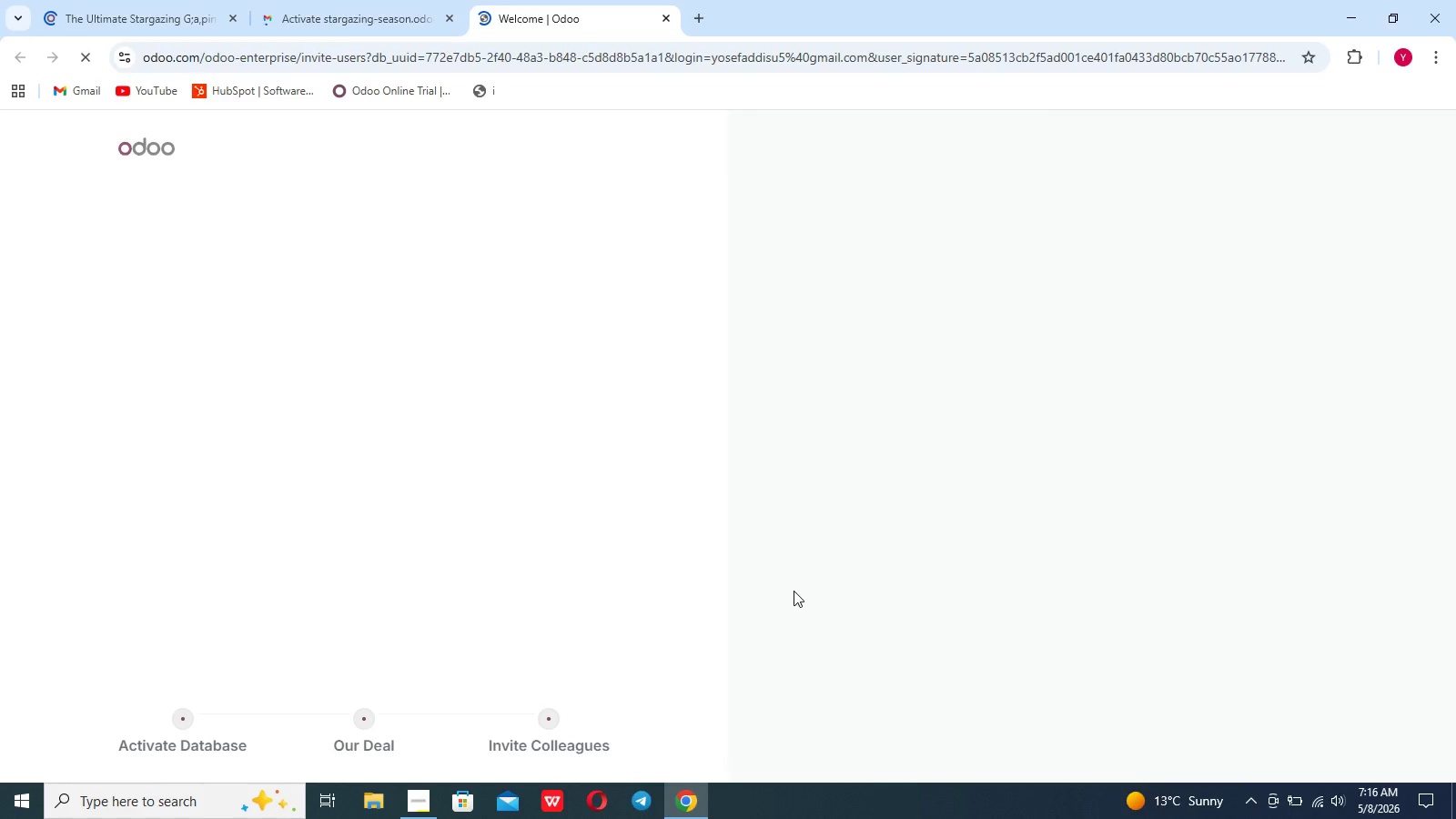 
left_click([444, 539])
 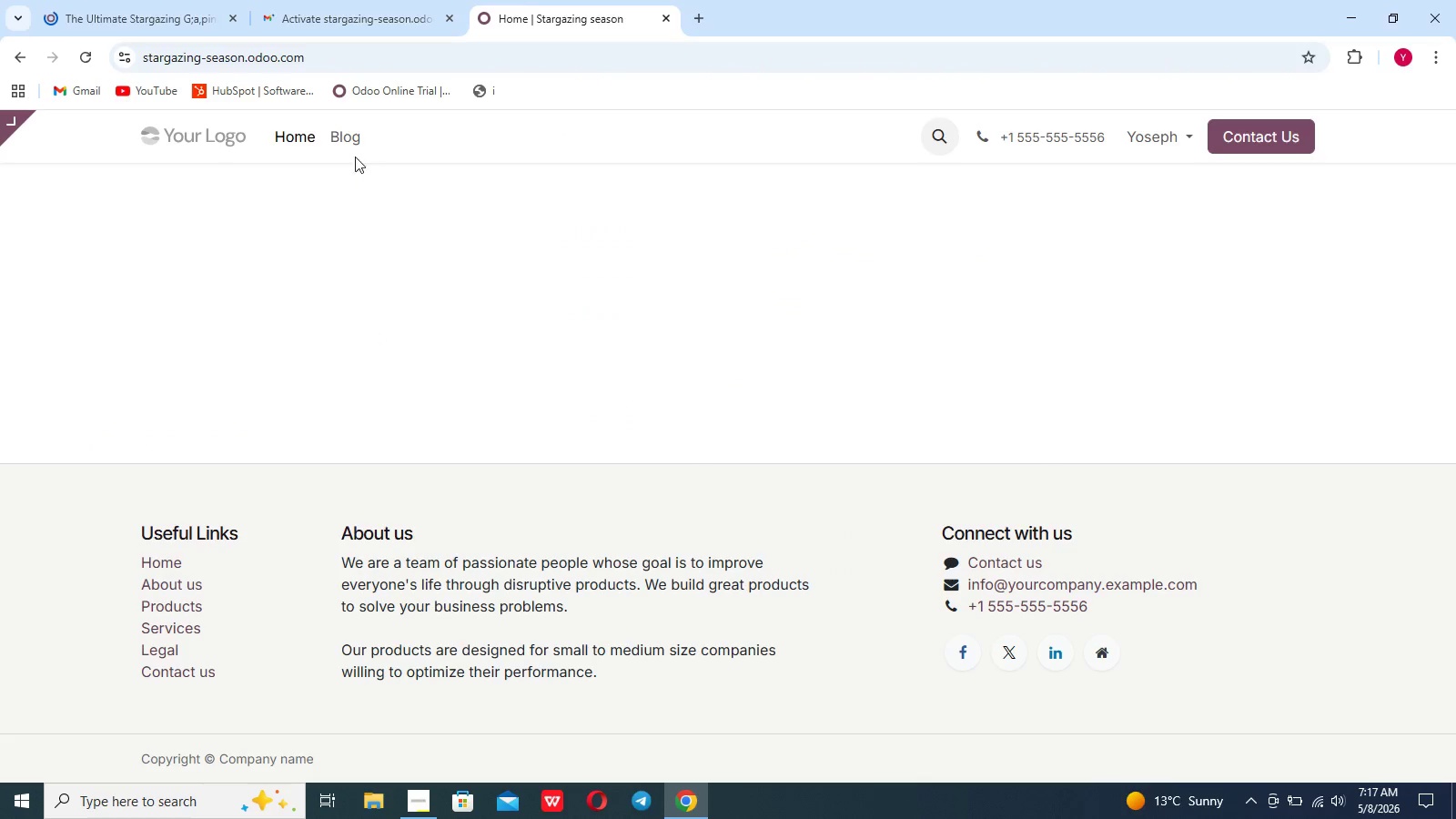 
left_click([349, 144])
 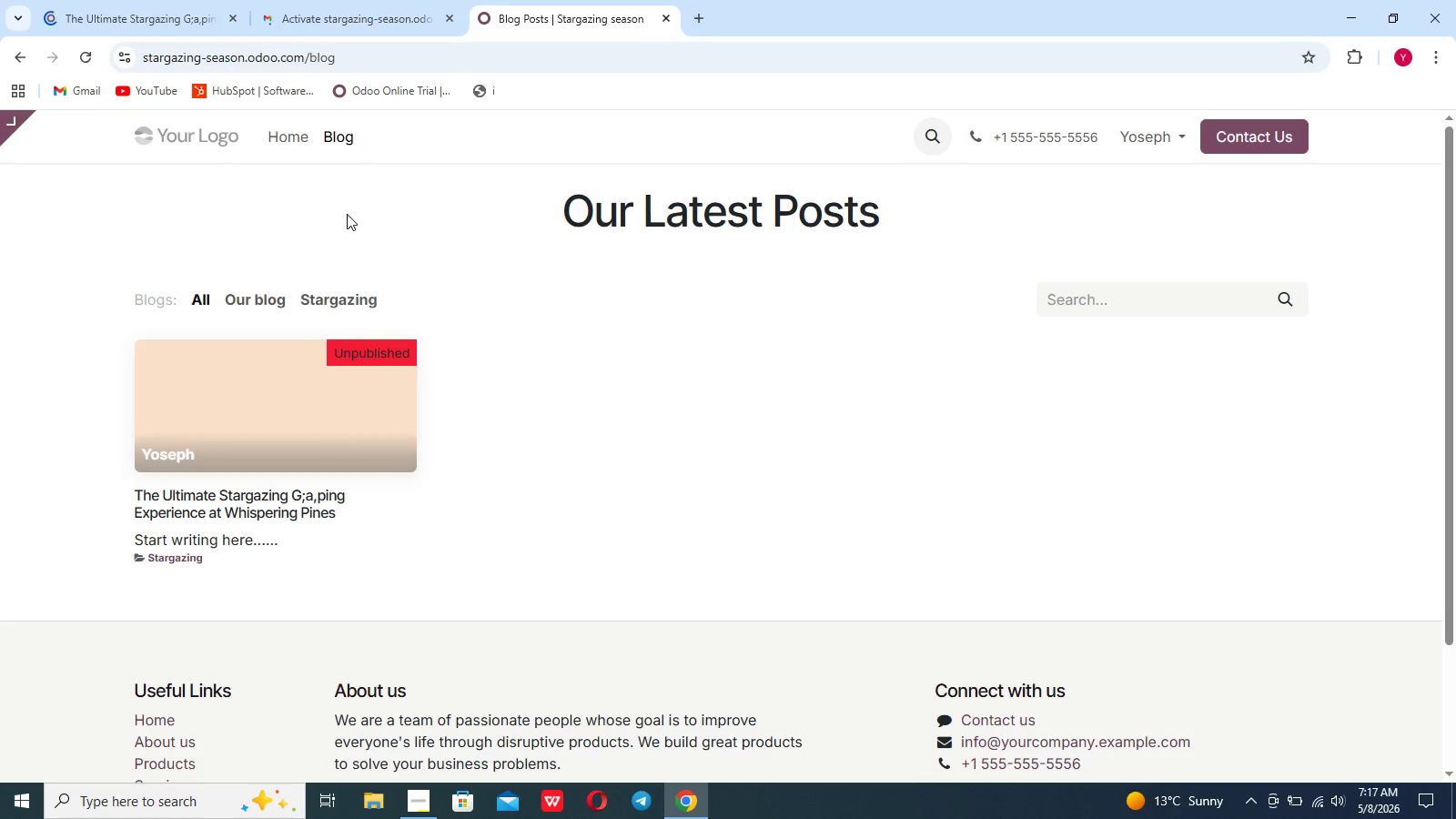 
left_click([314, 450])
 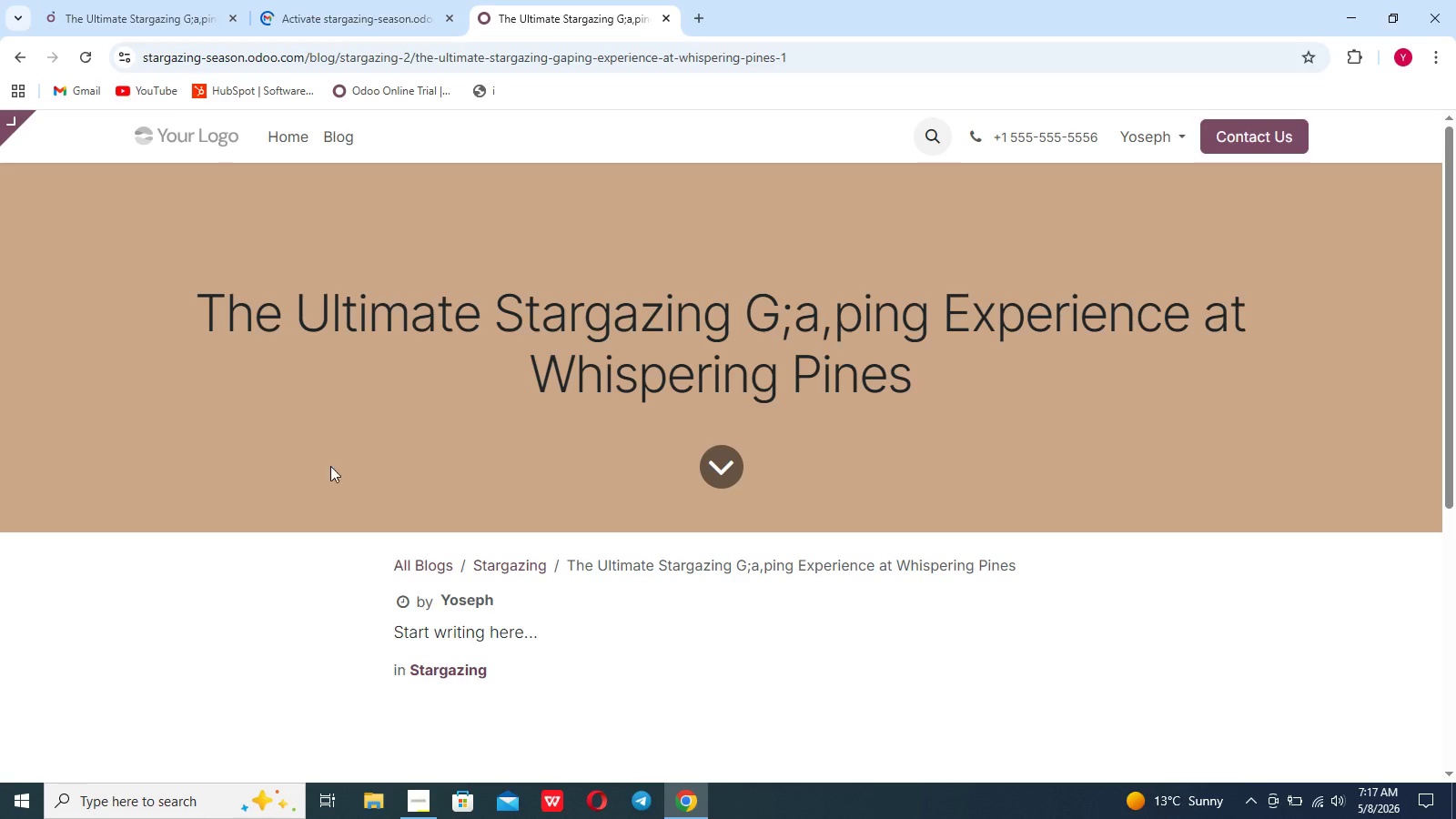 
scroll: coordinate [361, 500], scroll_direction: up, amount: 35.0
 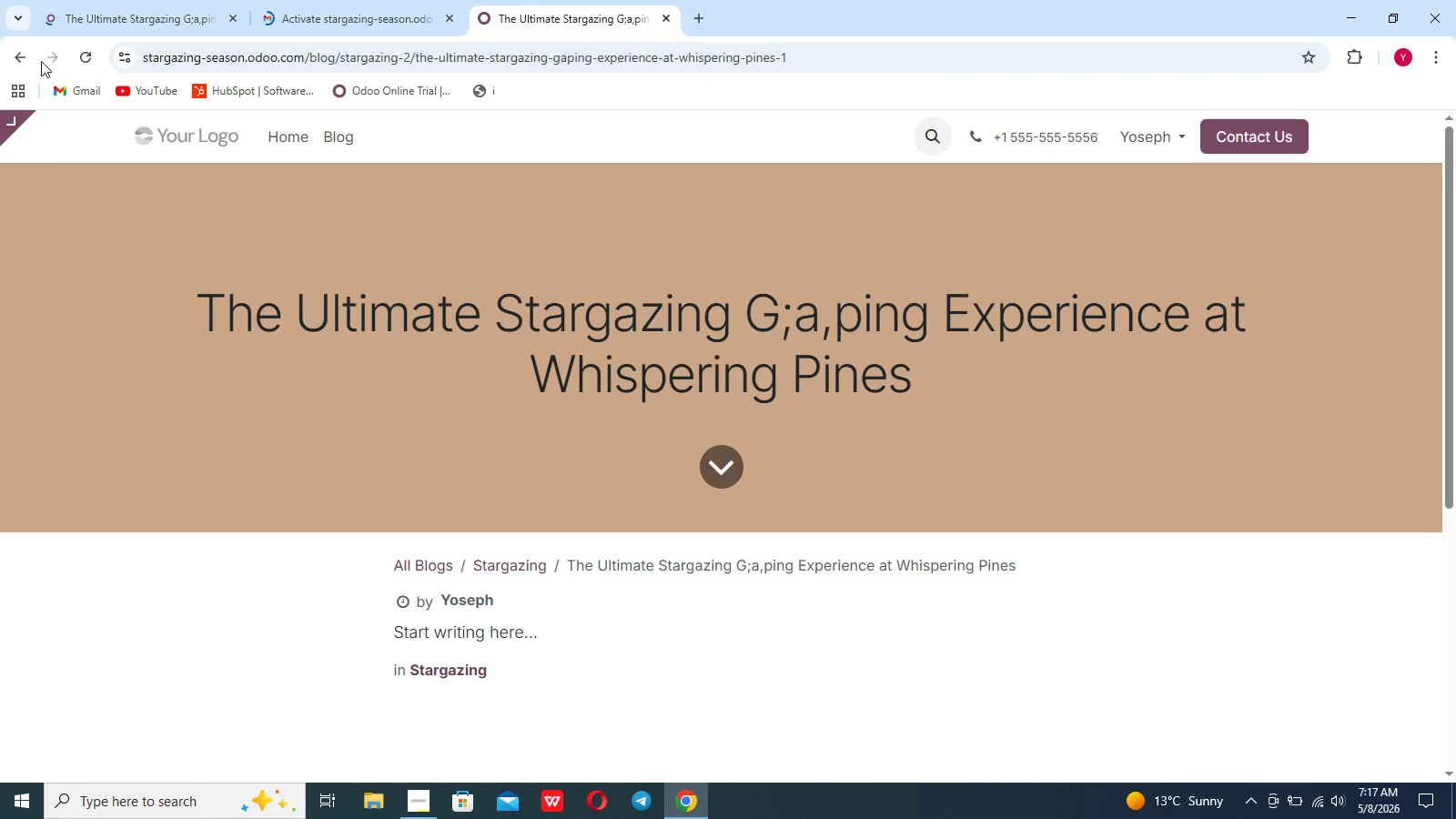 
left_click([18, 59])
 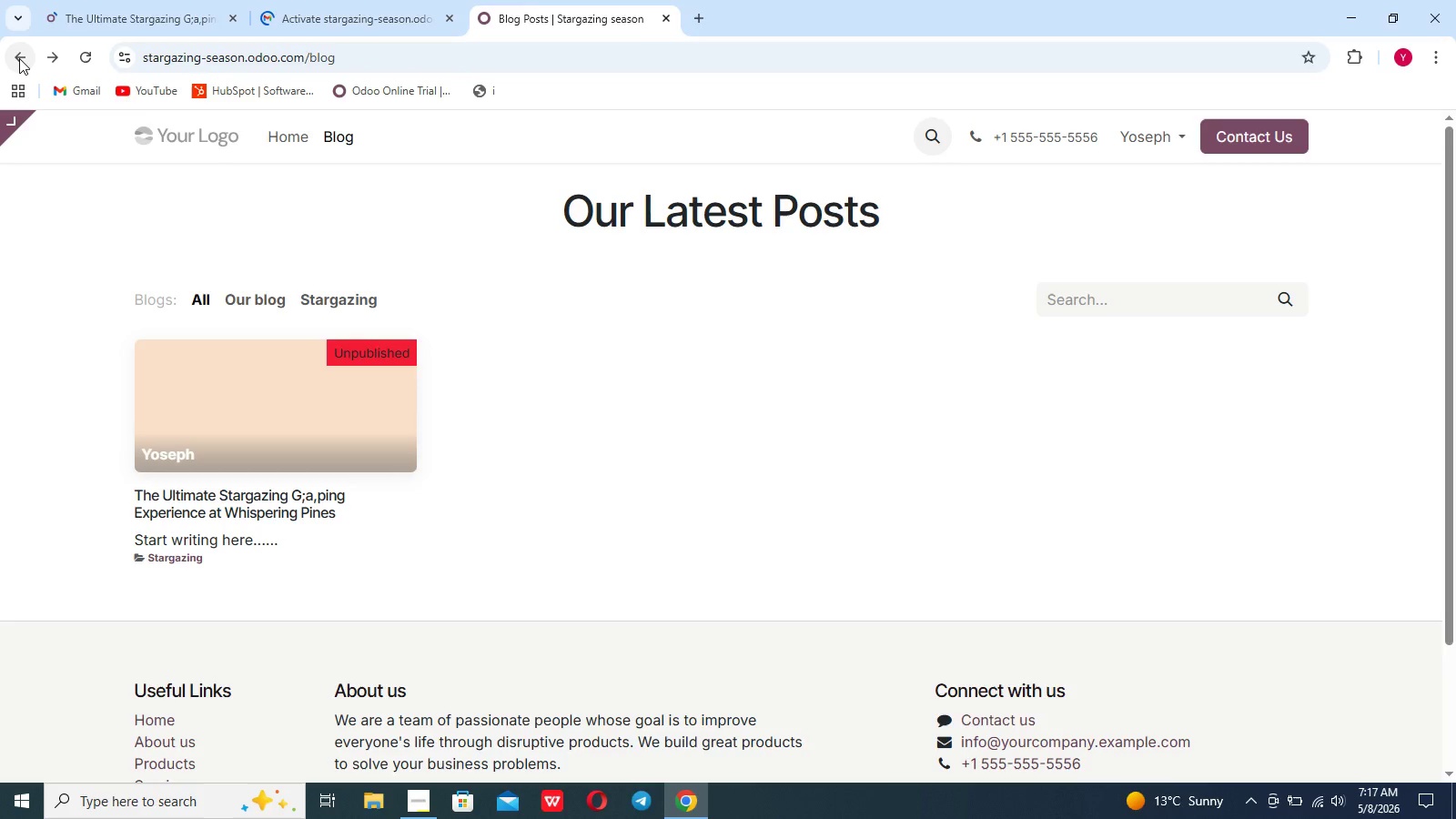 
left_click([19, 58])
 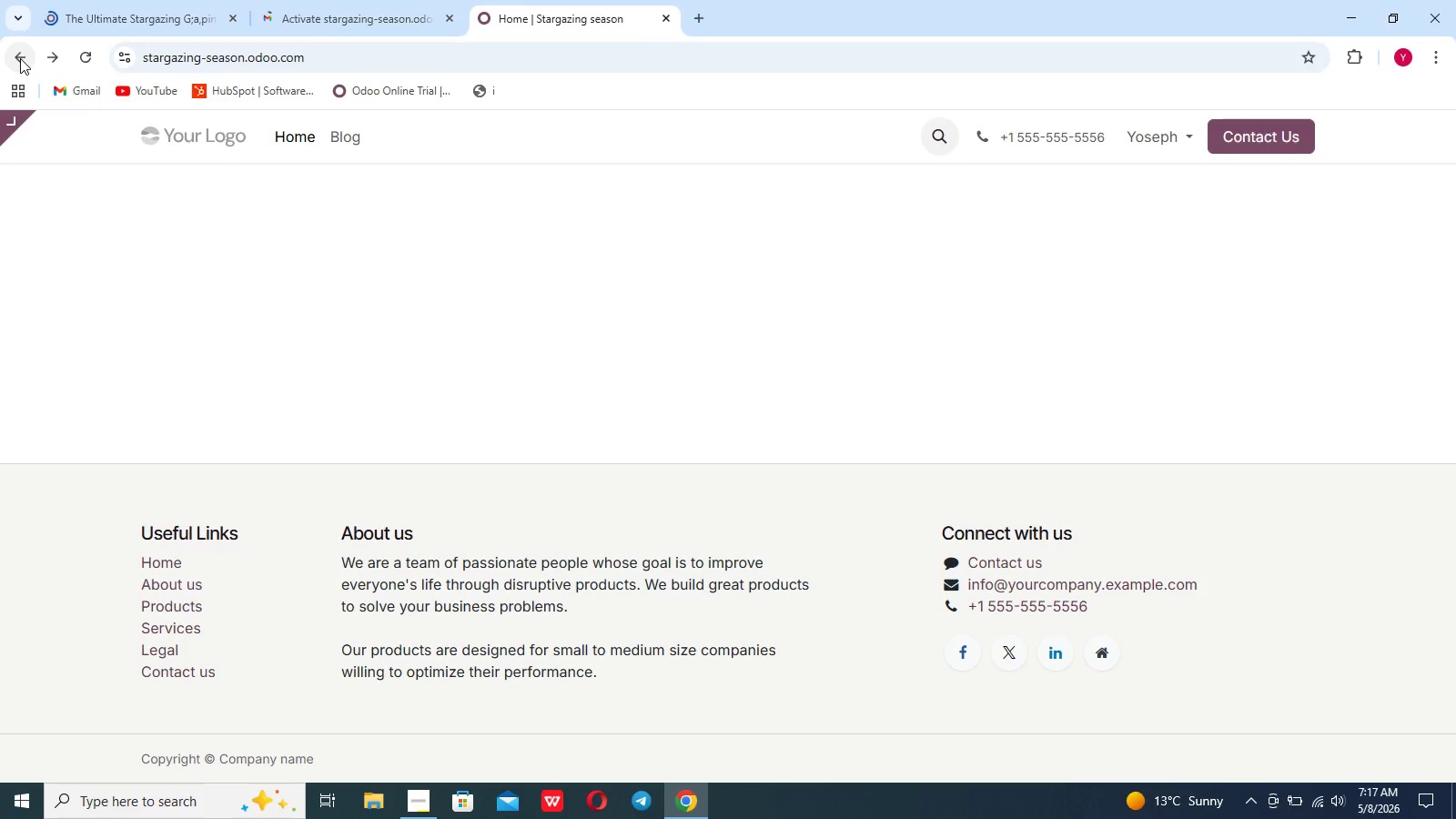 
left_click([20, 58])
 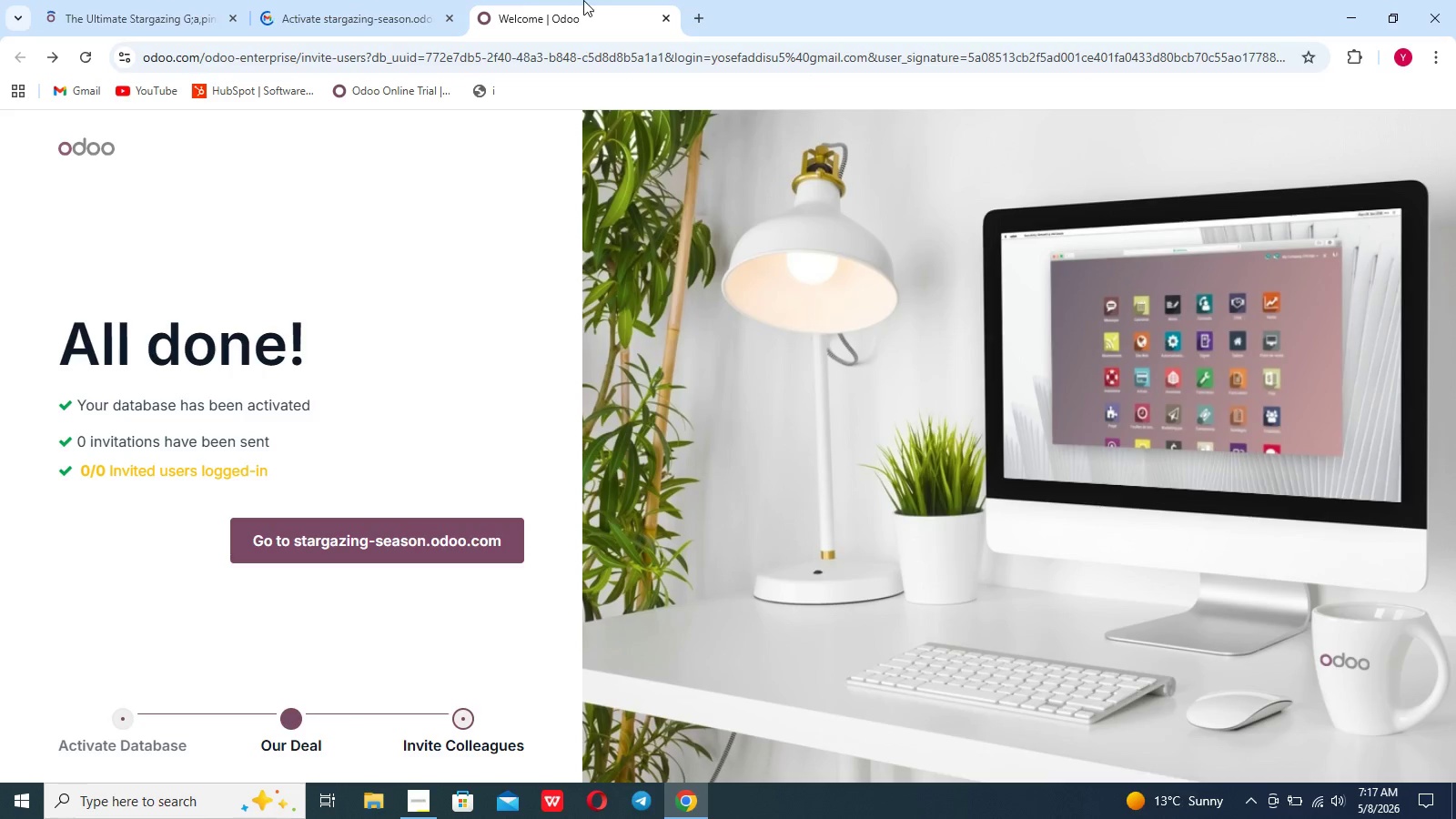 
left_click([359, 0])
 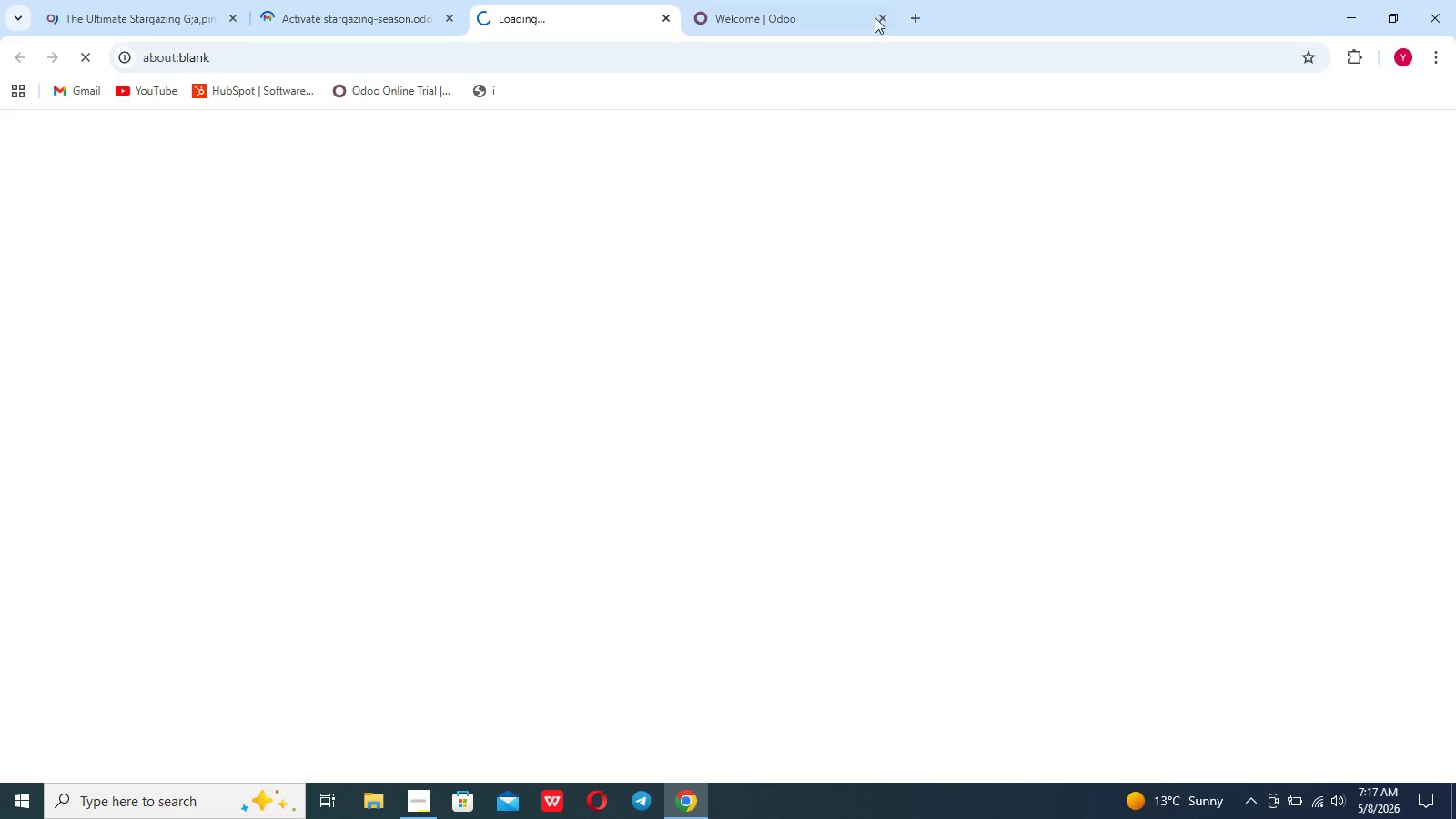 
left_click([884, 14])
 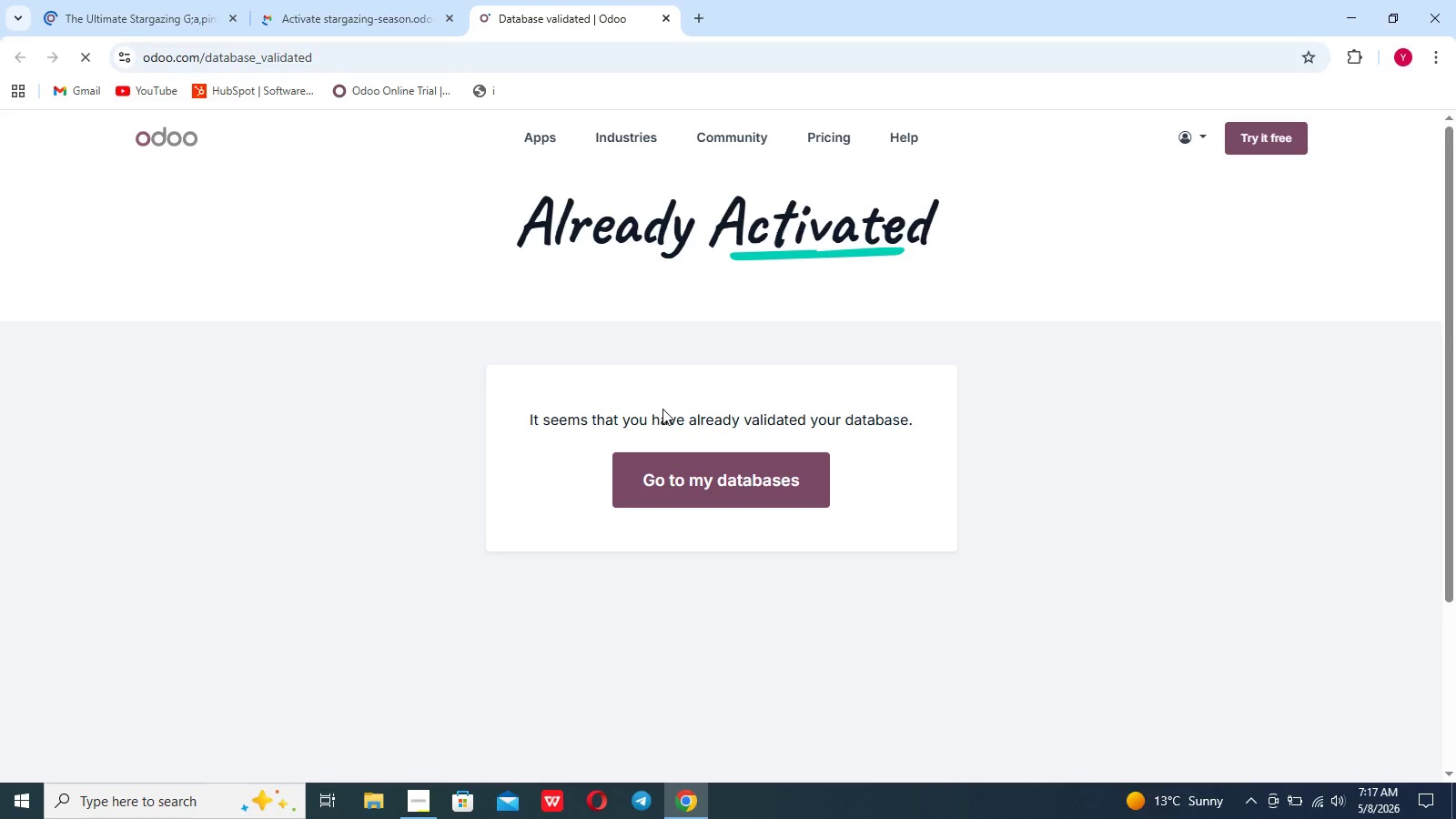 
left_click([676, 479])
 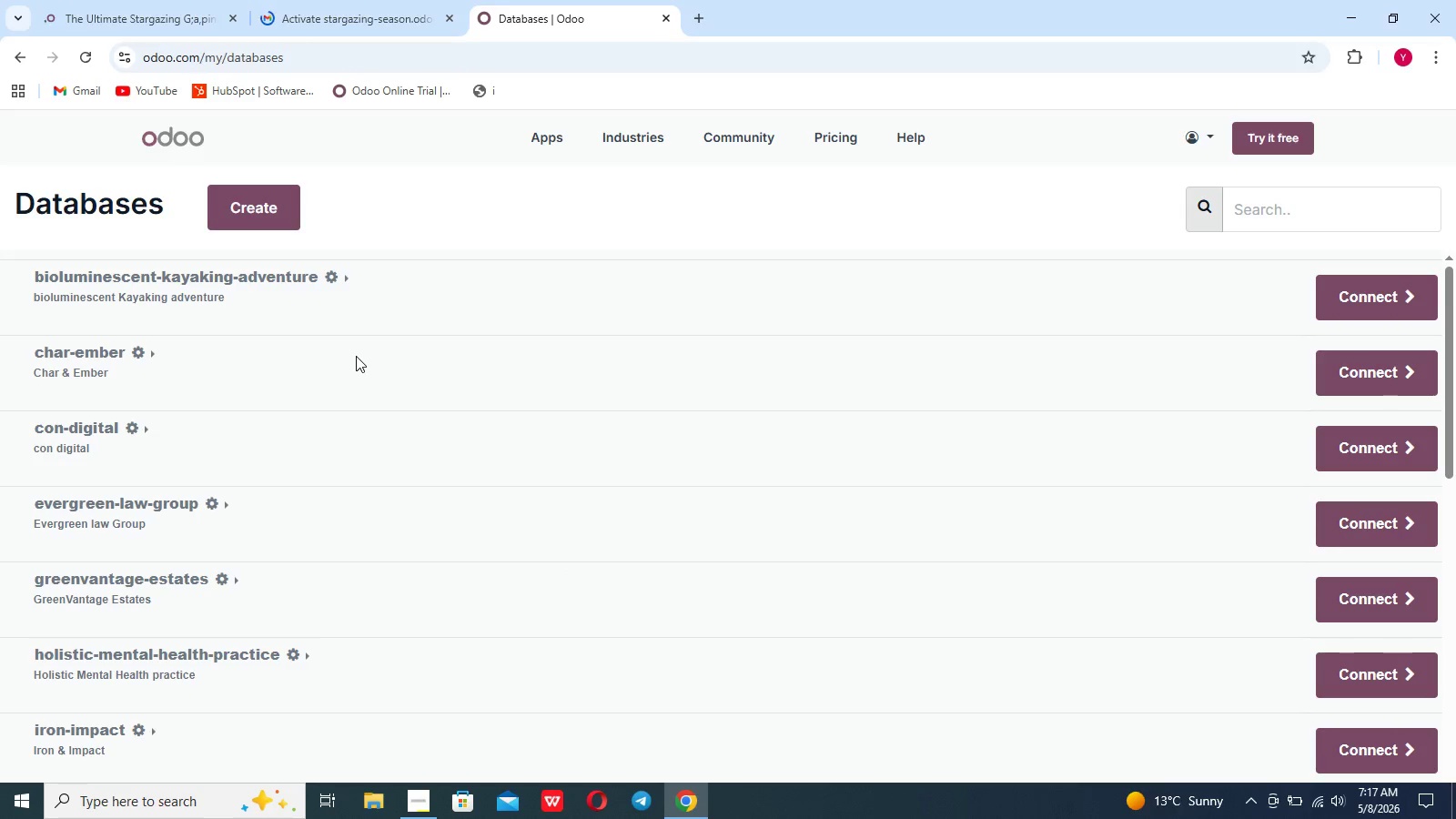 
wait(5.58)
 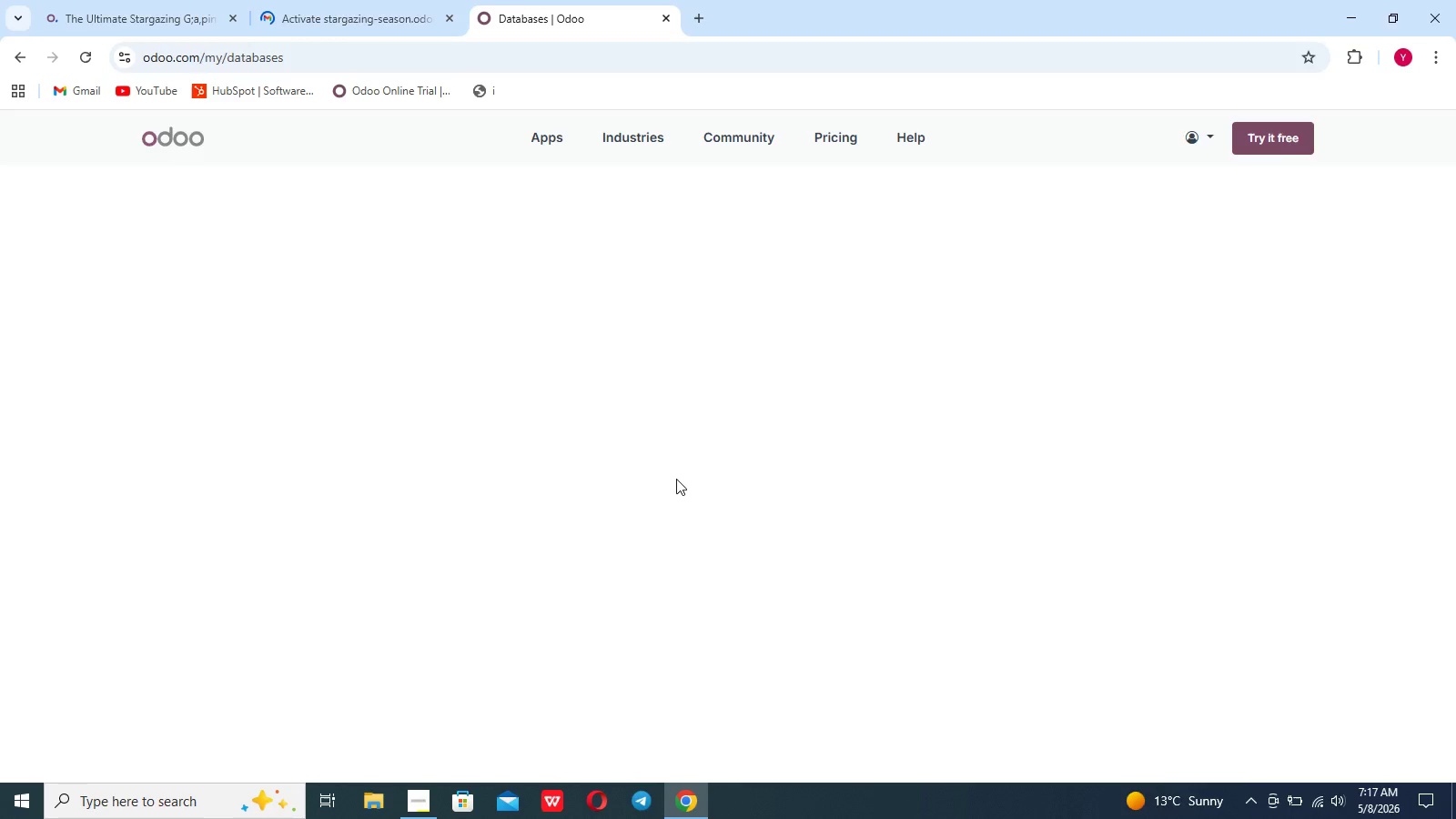 
scroll: coordinate [618, 615], scroll_direction: down, amount: 81.0
 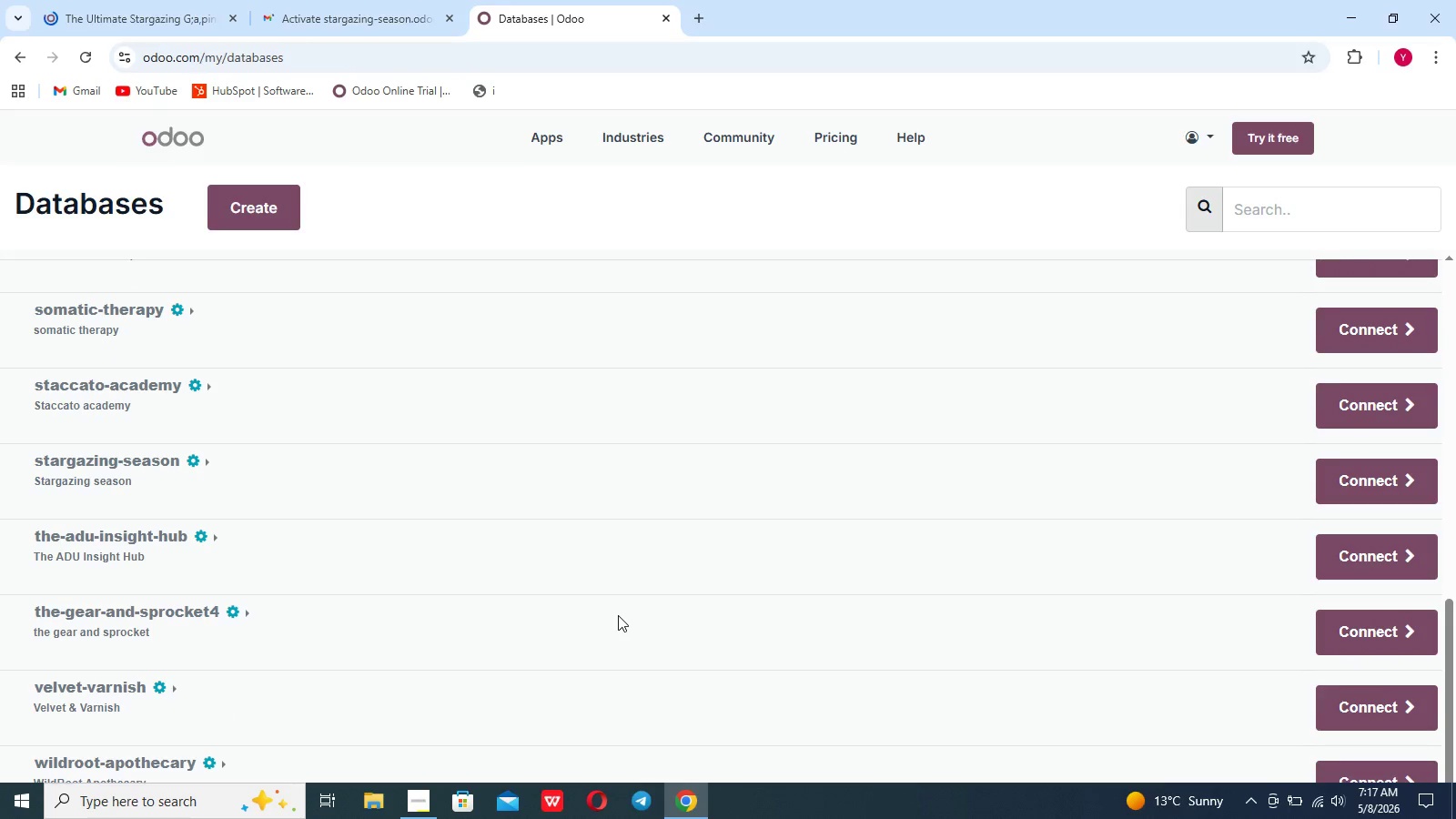 
scroll: coordinate [693, 534], scroll_direction: up, amount: 17.0
 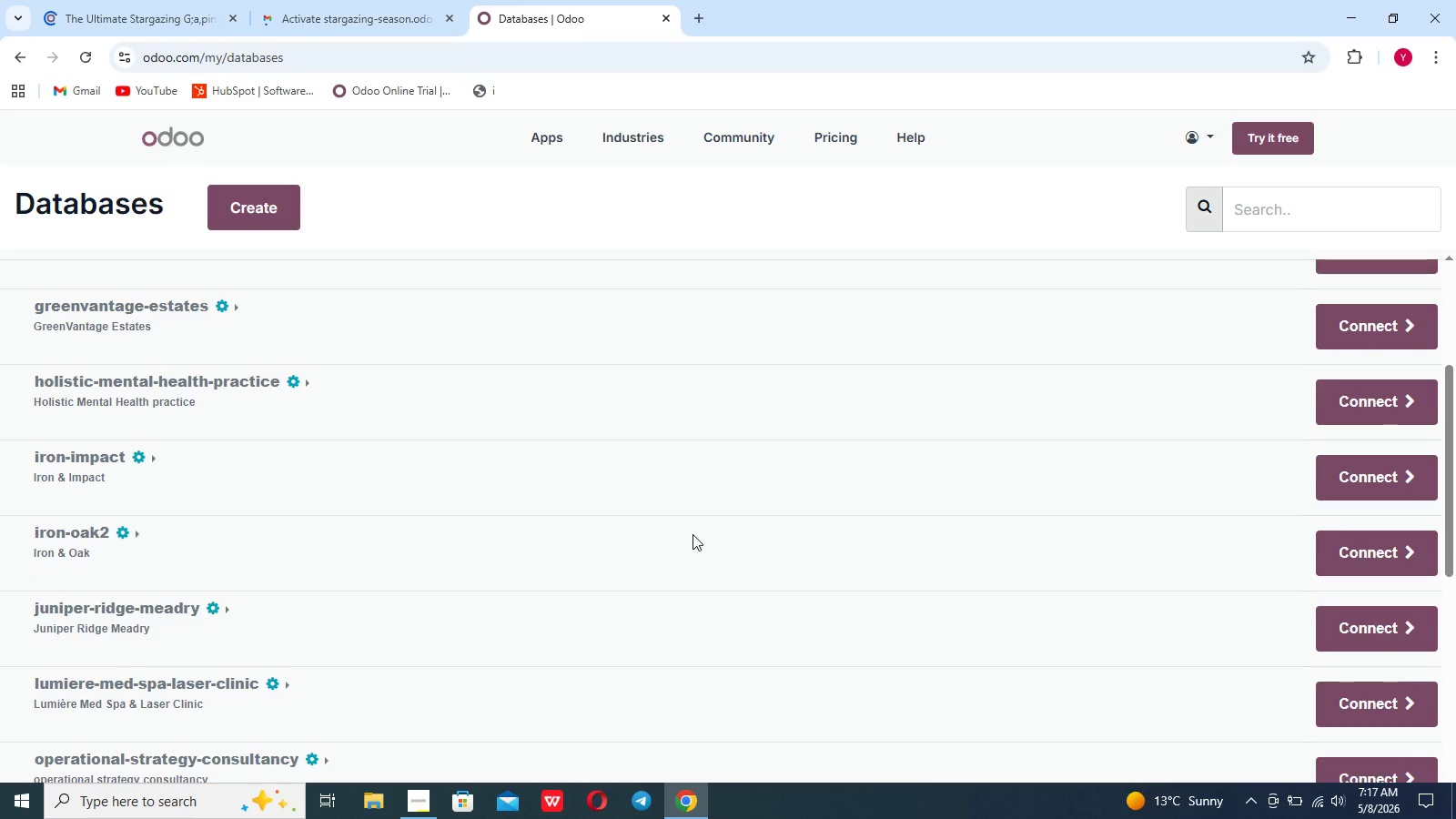 
scroll: coordinate [693, 534], scroll_direction: down, amount: 9.0
 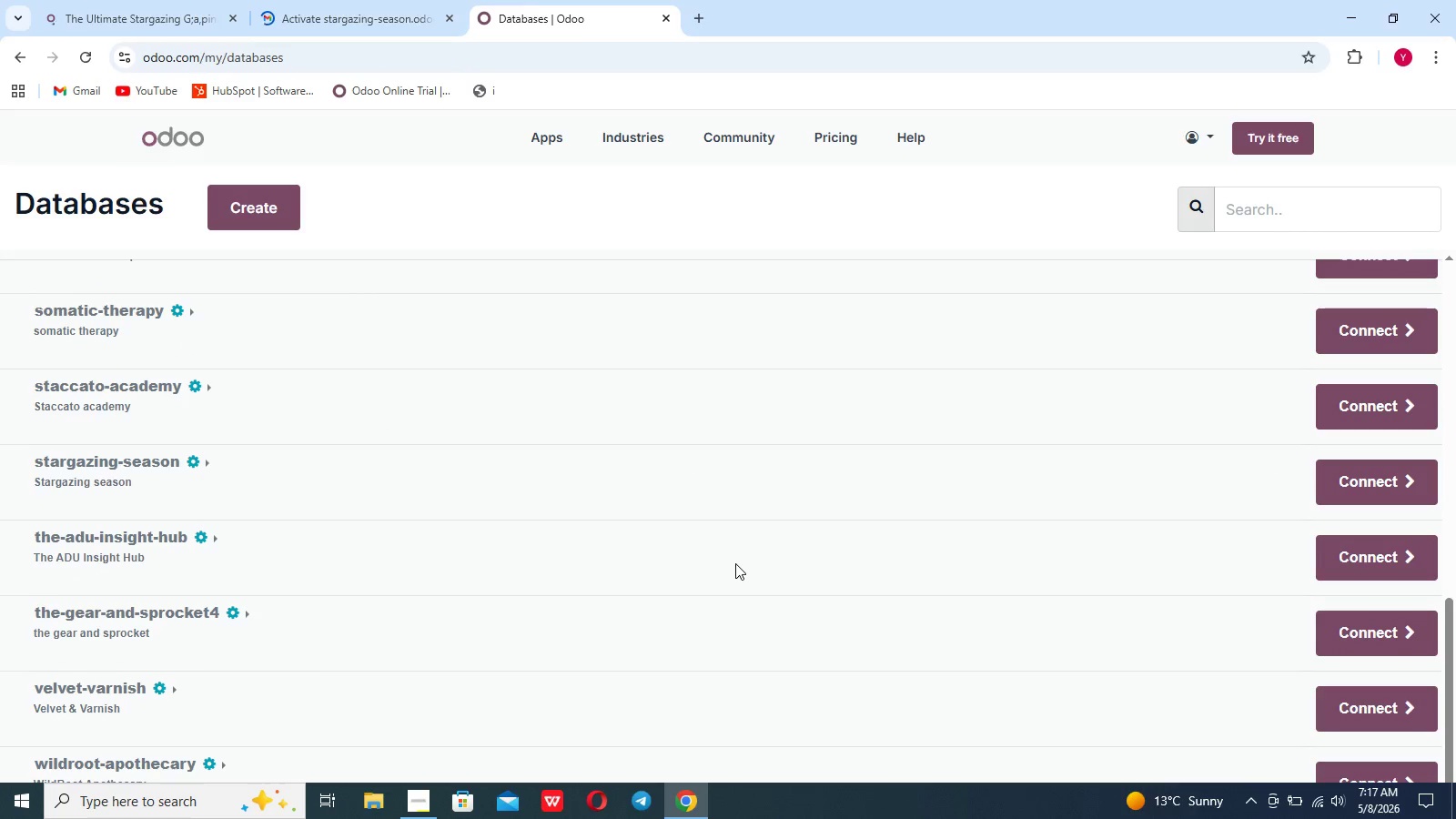 
left_click_drag(start_coordinate=[1455, 666], to_coordinate=[1428, 334])
 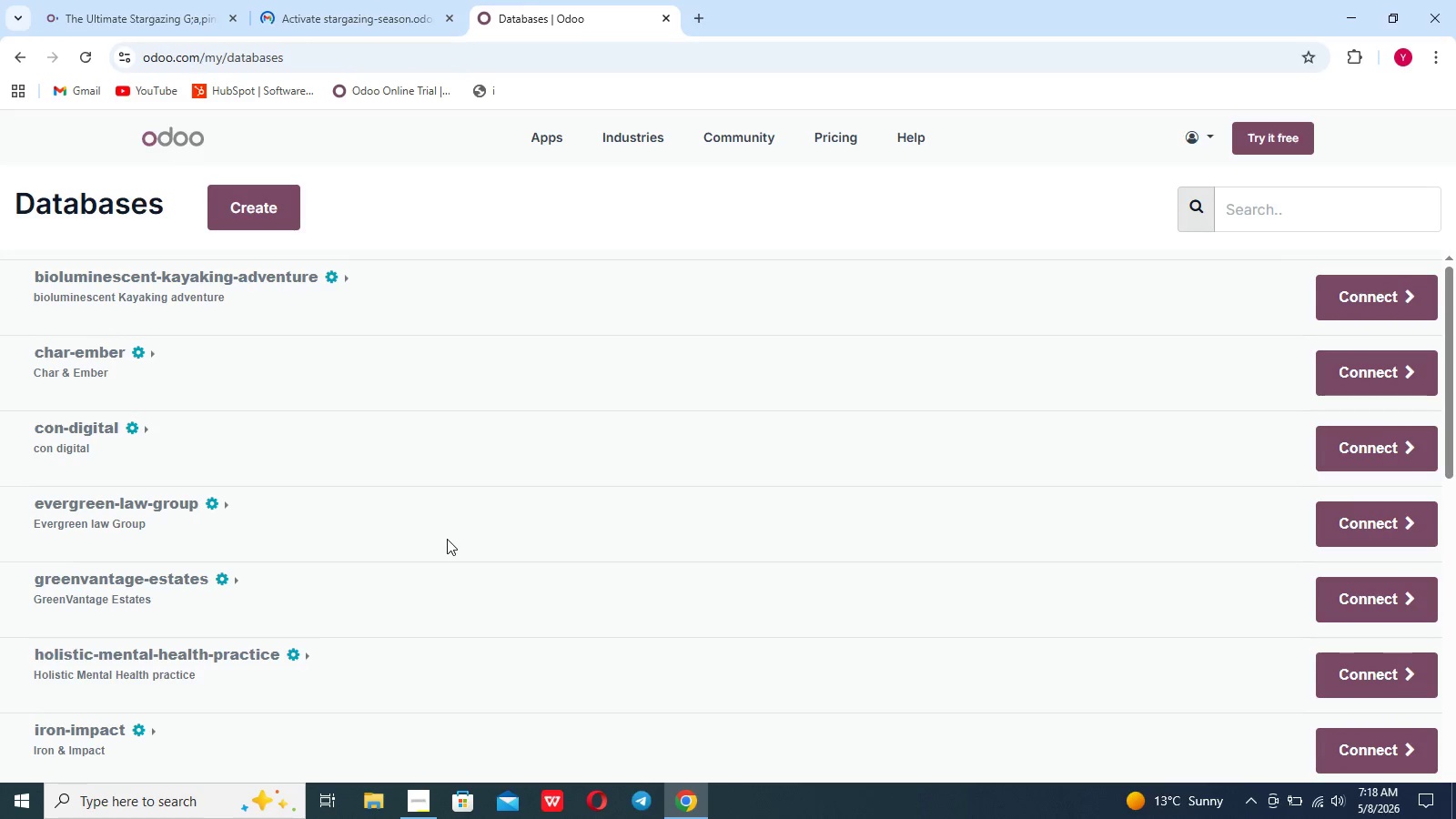 
scroll: coordinate [447, 537], scroll_direction: down, amount: 22.0
 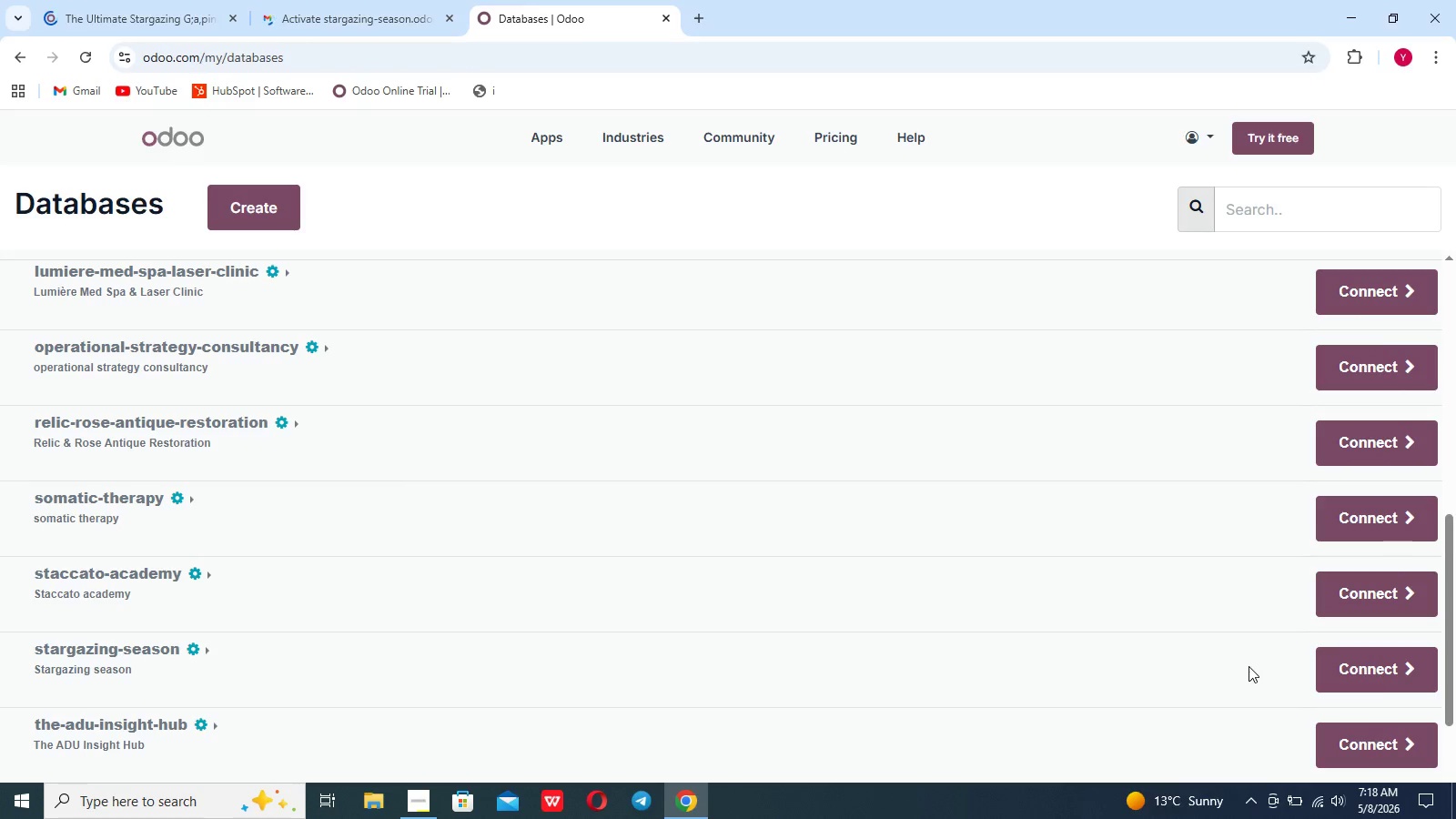 
left_click([1375, 675])
 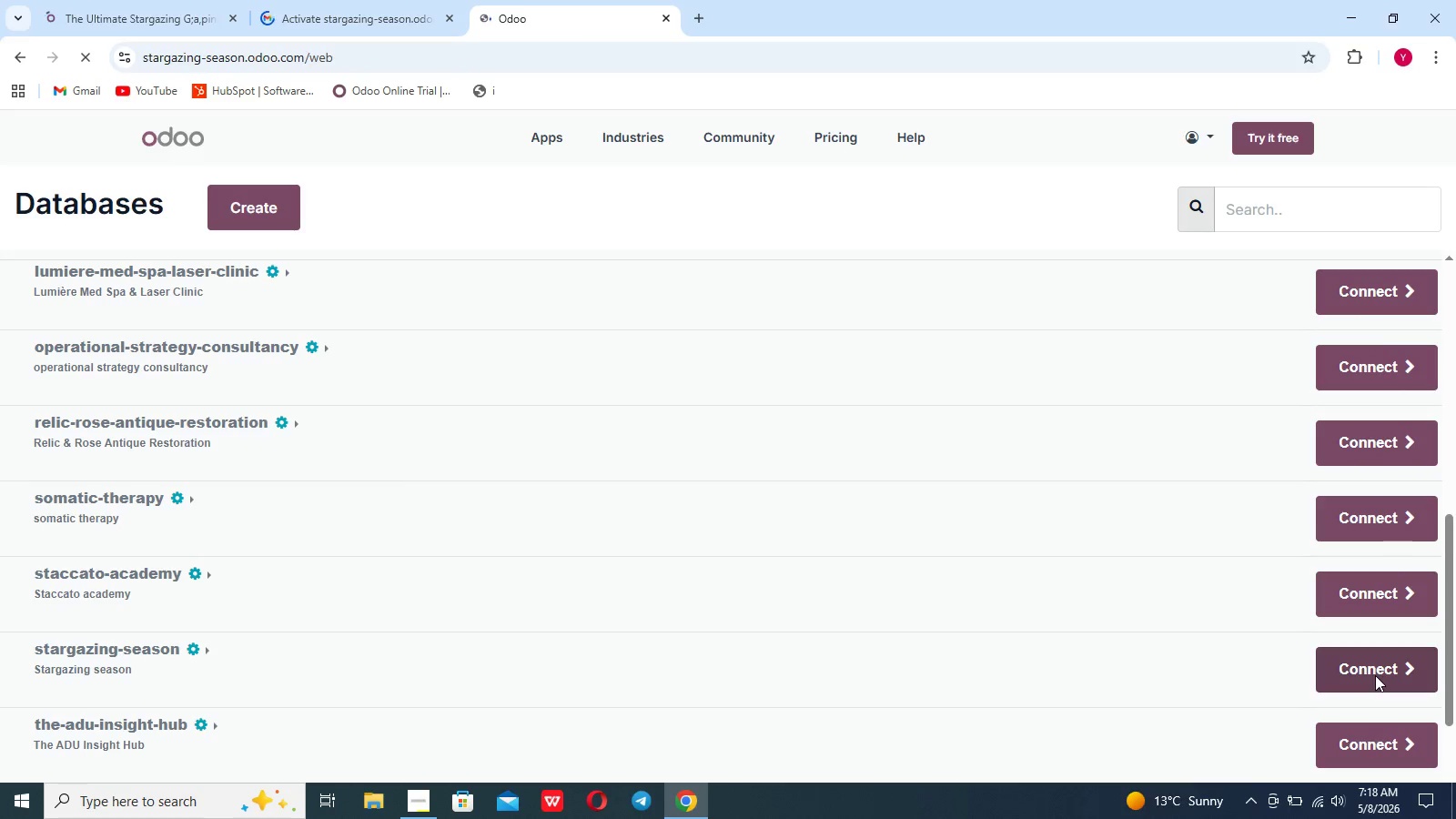 
wait(8.01)
 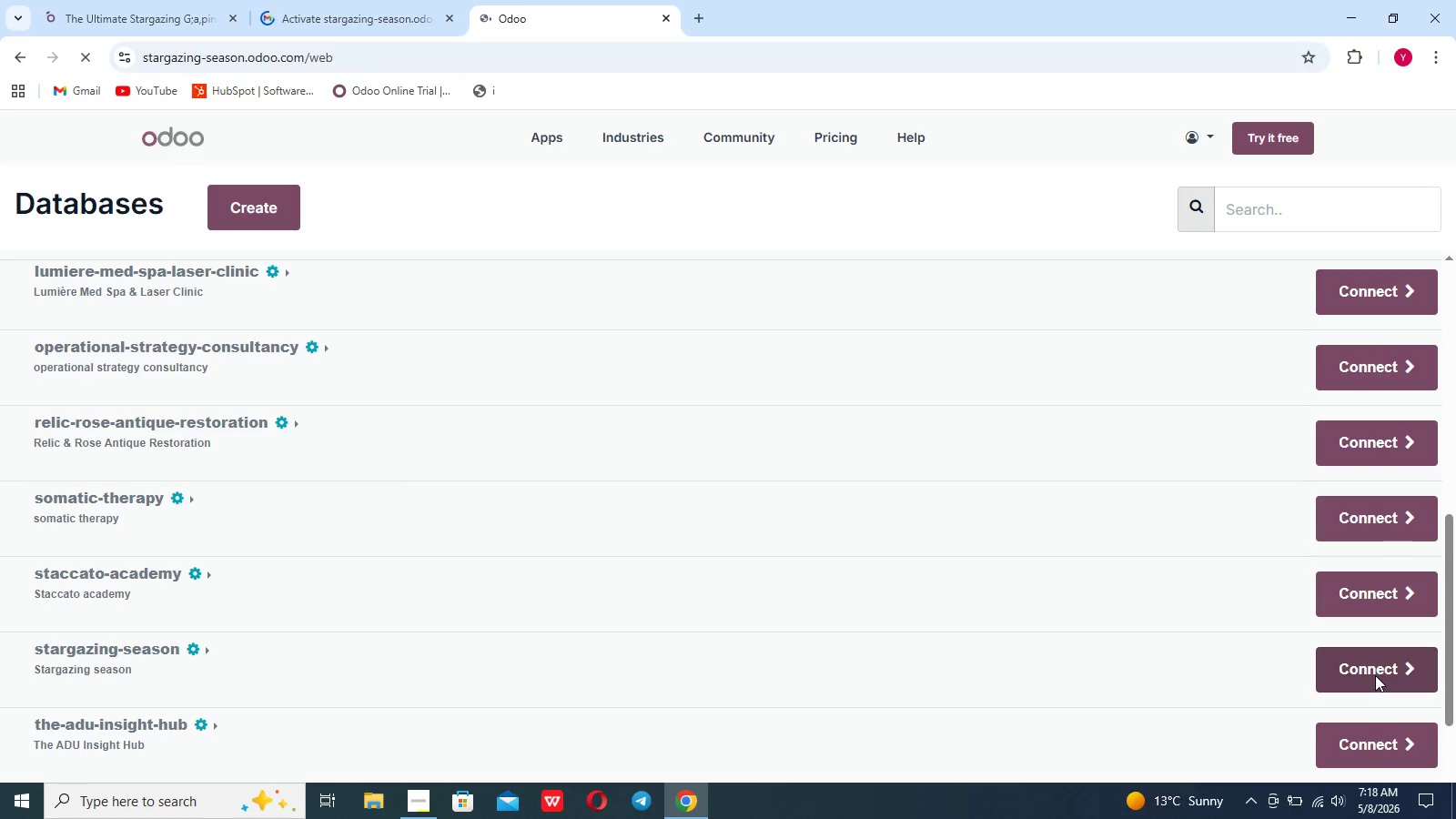 
left_click([556, 251])
 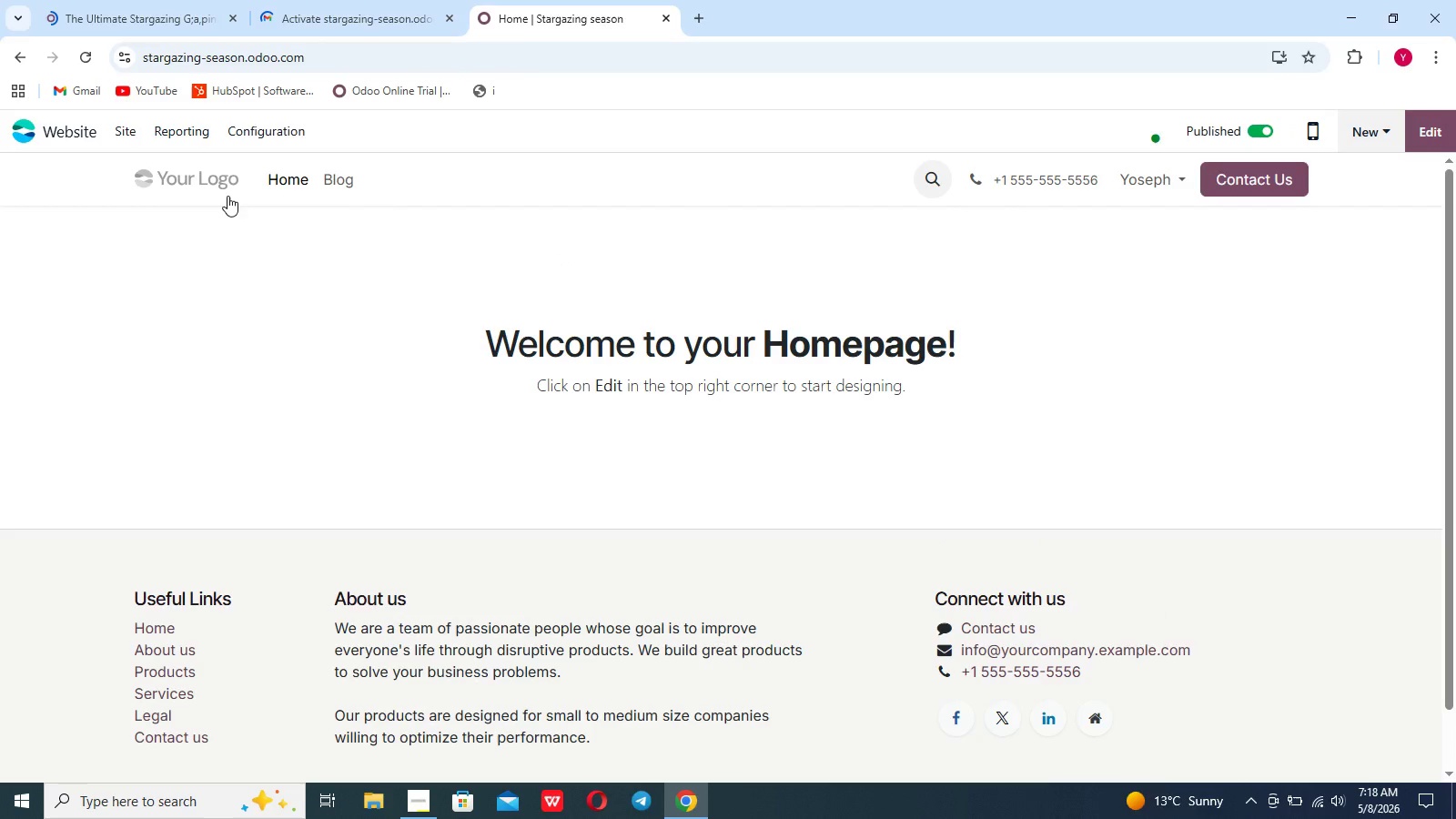 
left_click([348, 172])
 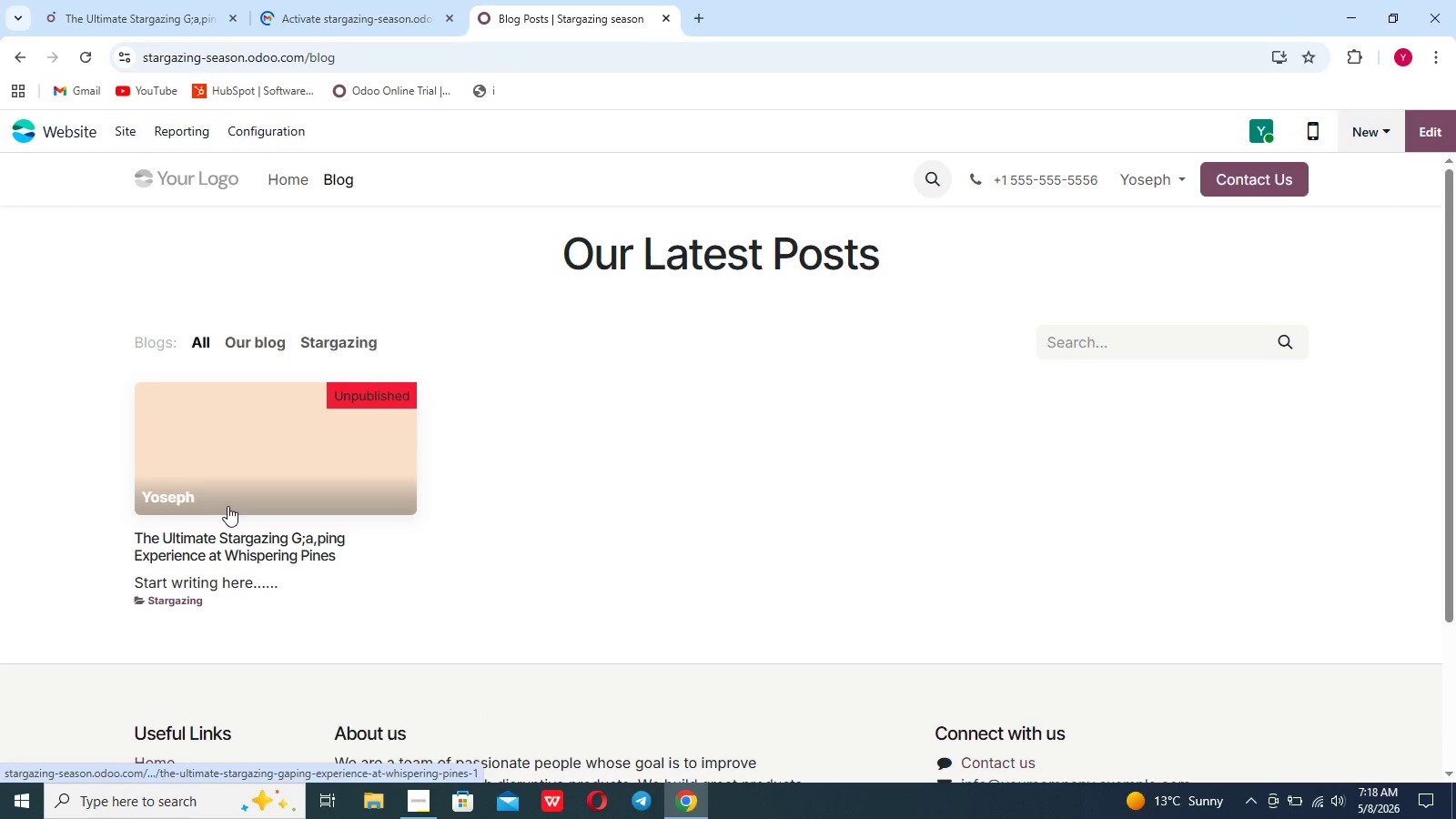 
left_click([244, 490])
 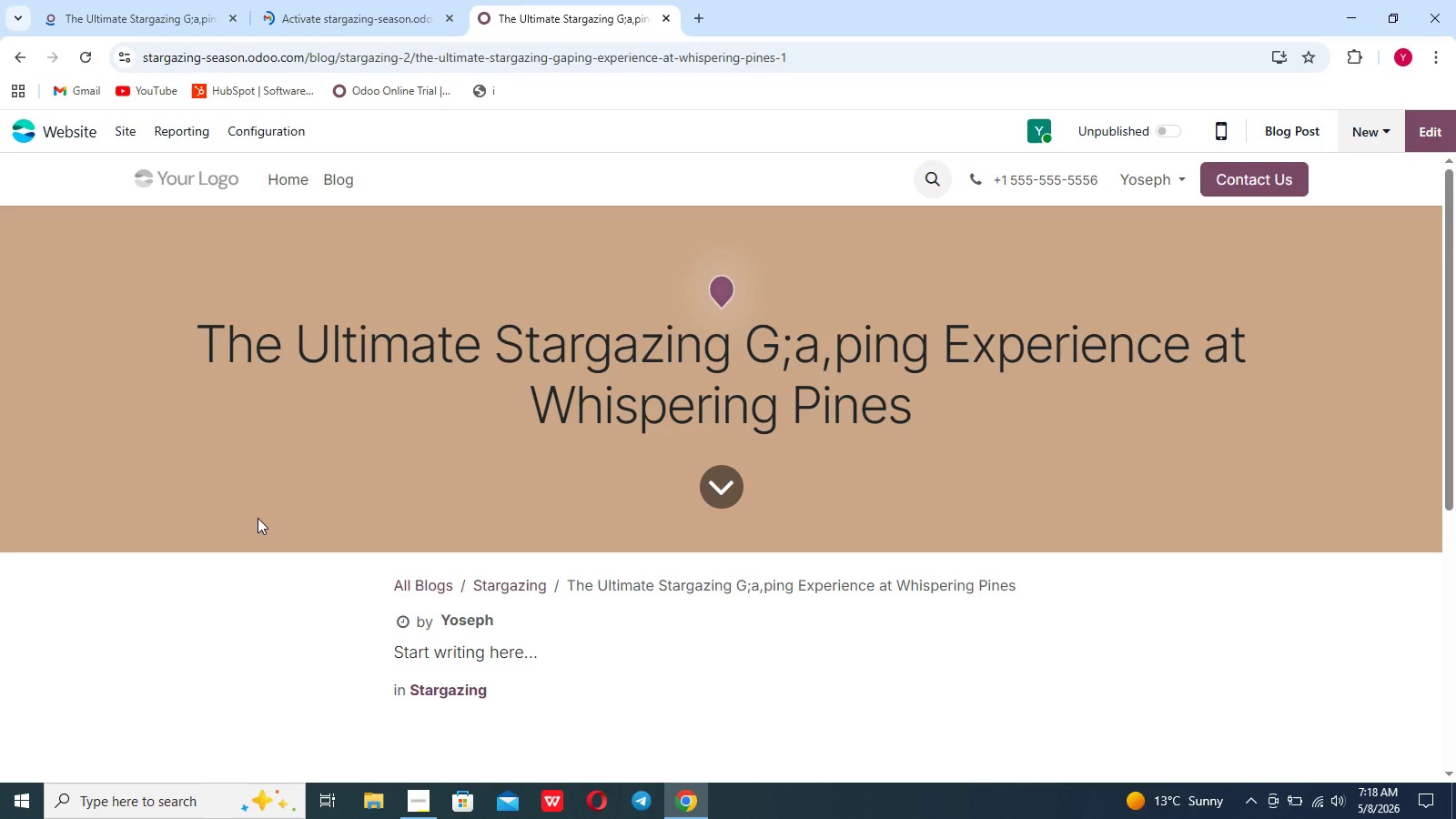 
left_click([265, 592])
 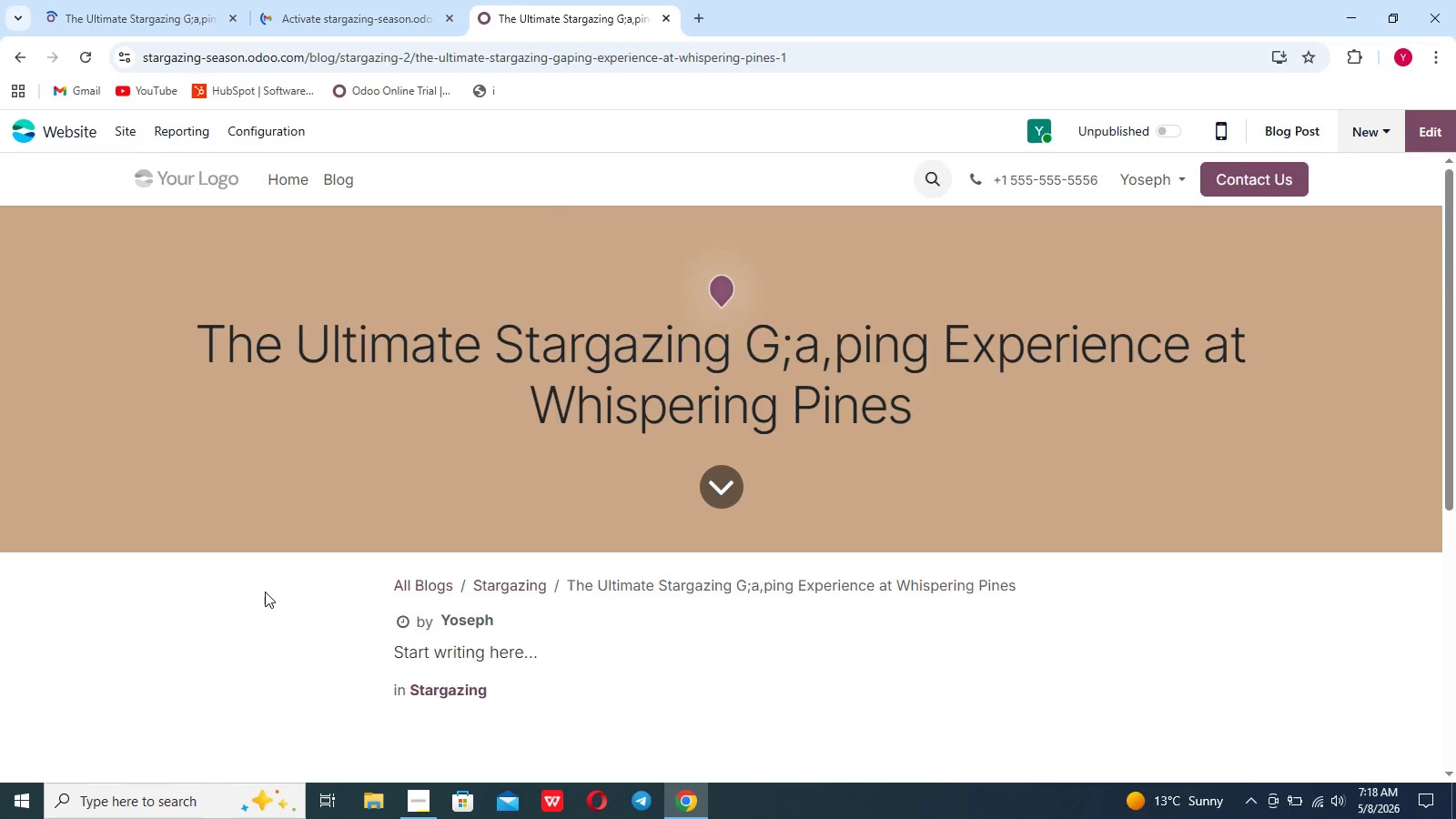 
left_click([145, 0])
 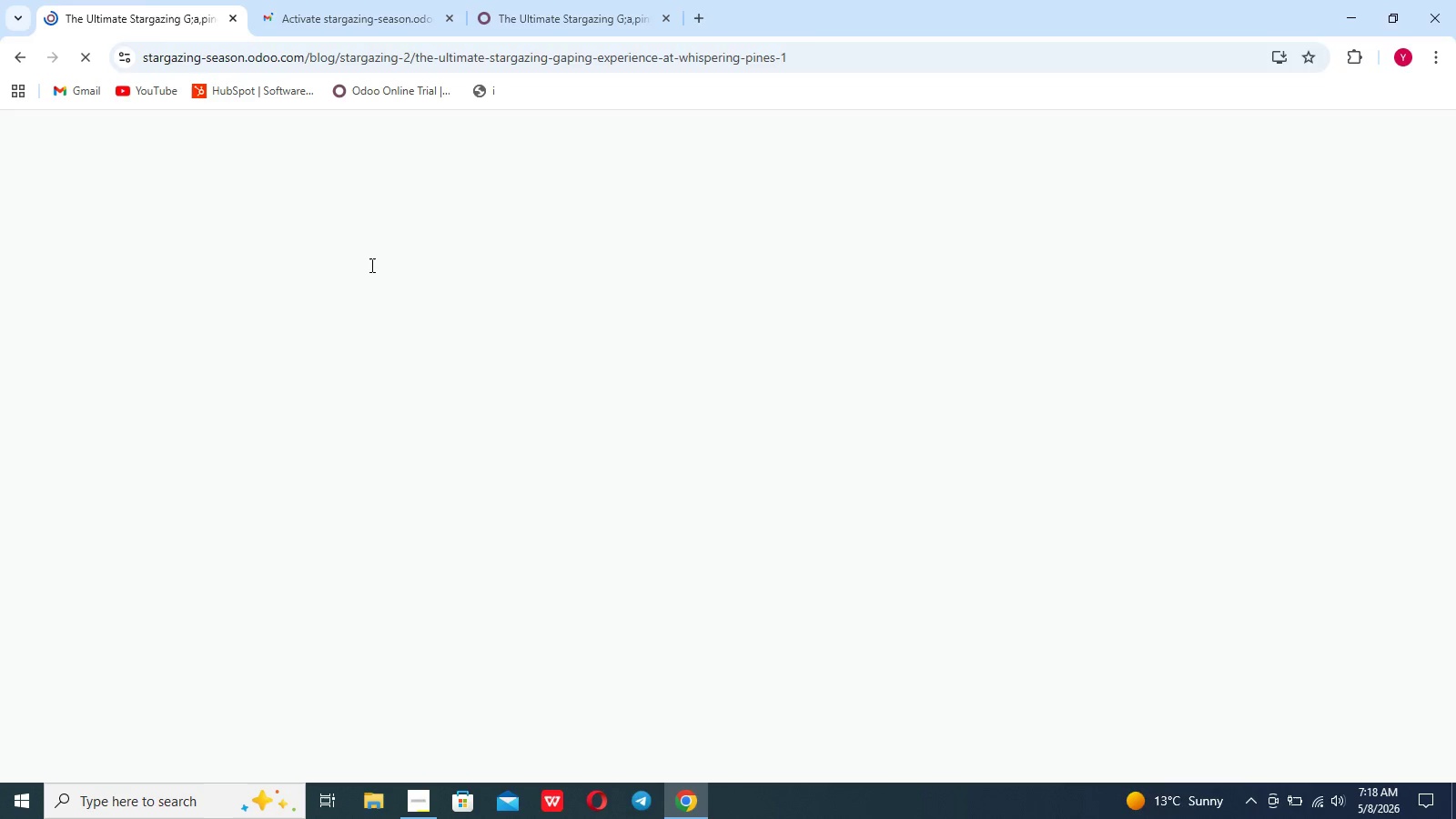 
left_click([370, 265])
 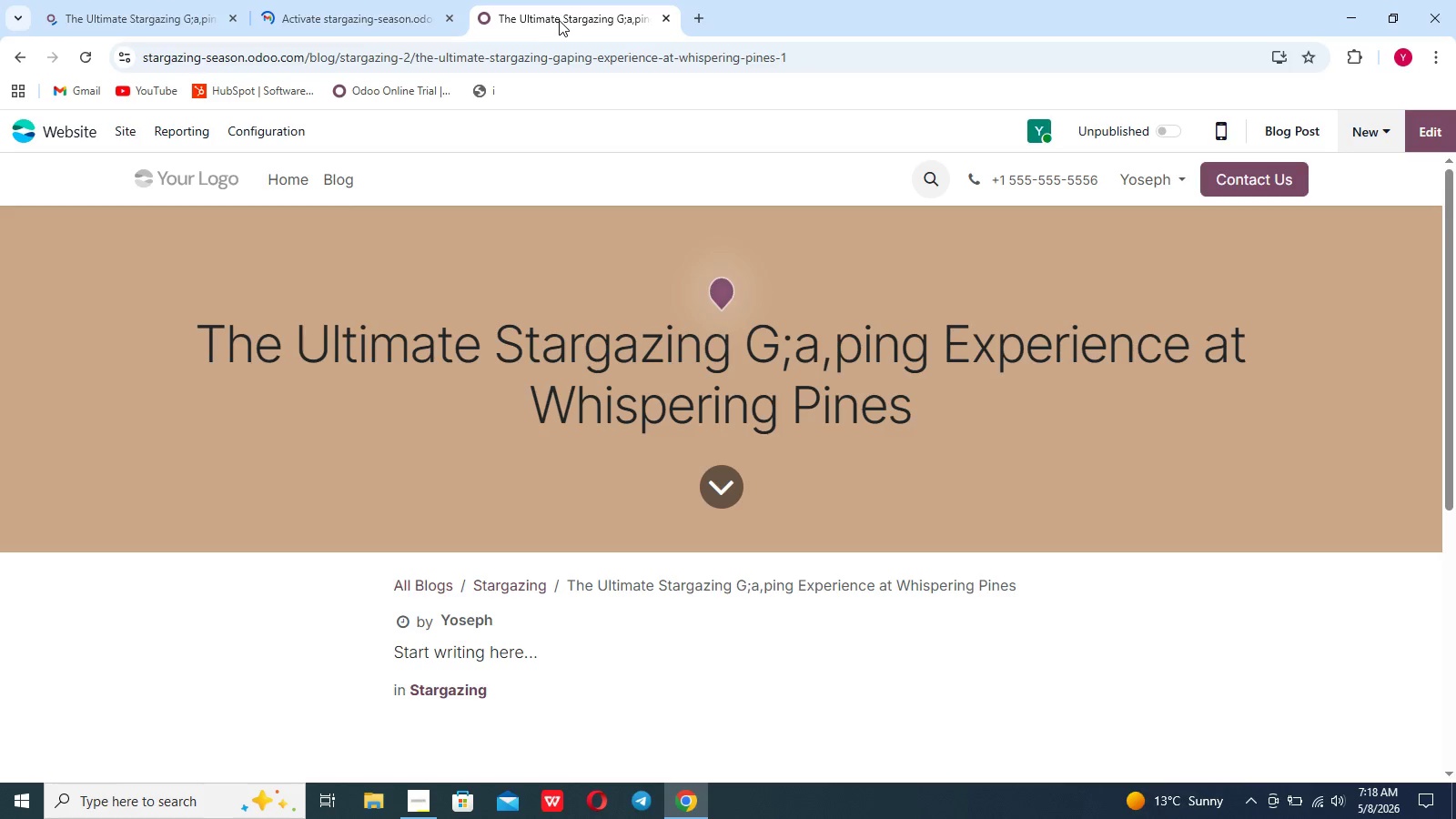 
scroll: coordinate [265, 592], scroll_direction: down, amount: 16.0
 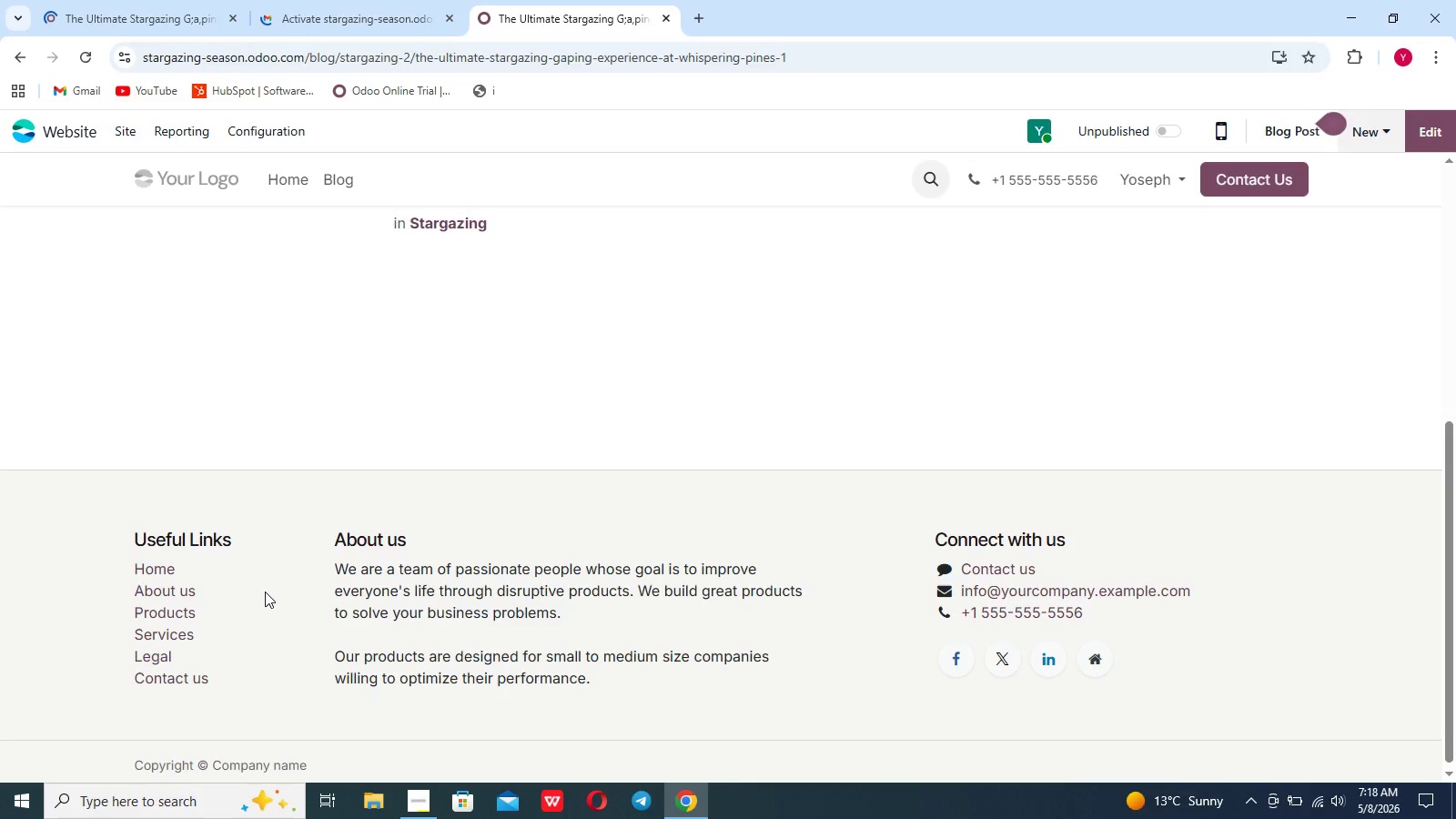 
scroll: coordinate [265, 592], scroll_direction: up, amount: 32.0
 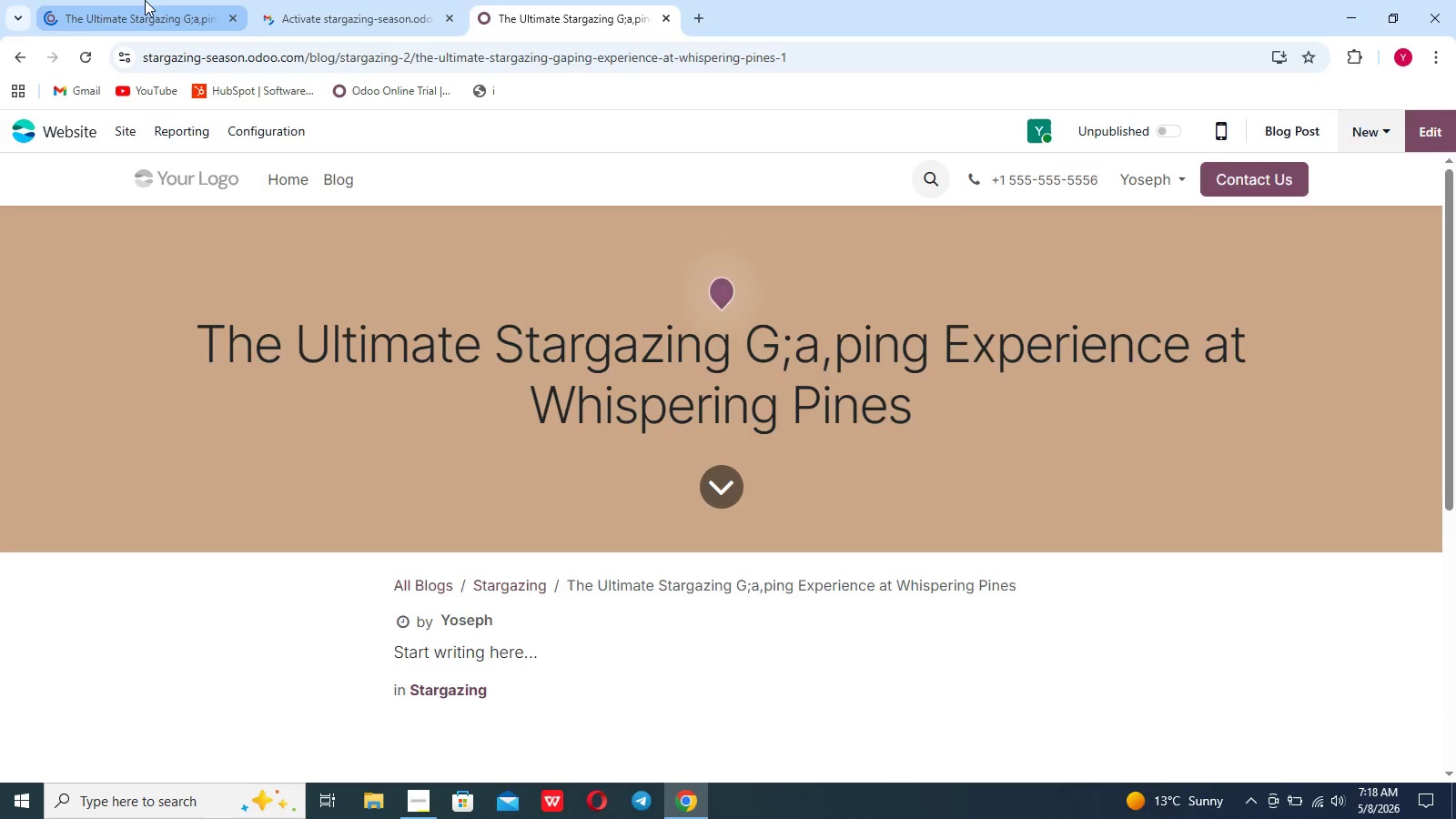 
wait(5.33)
 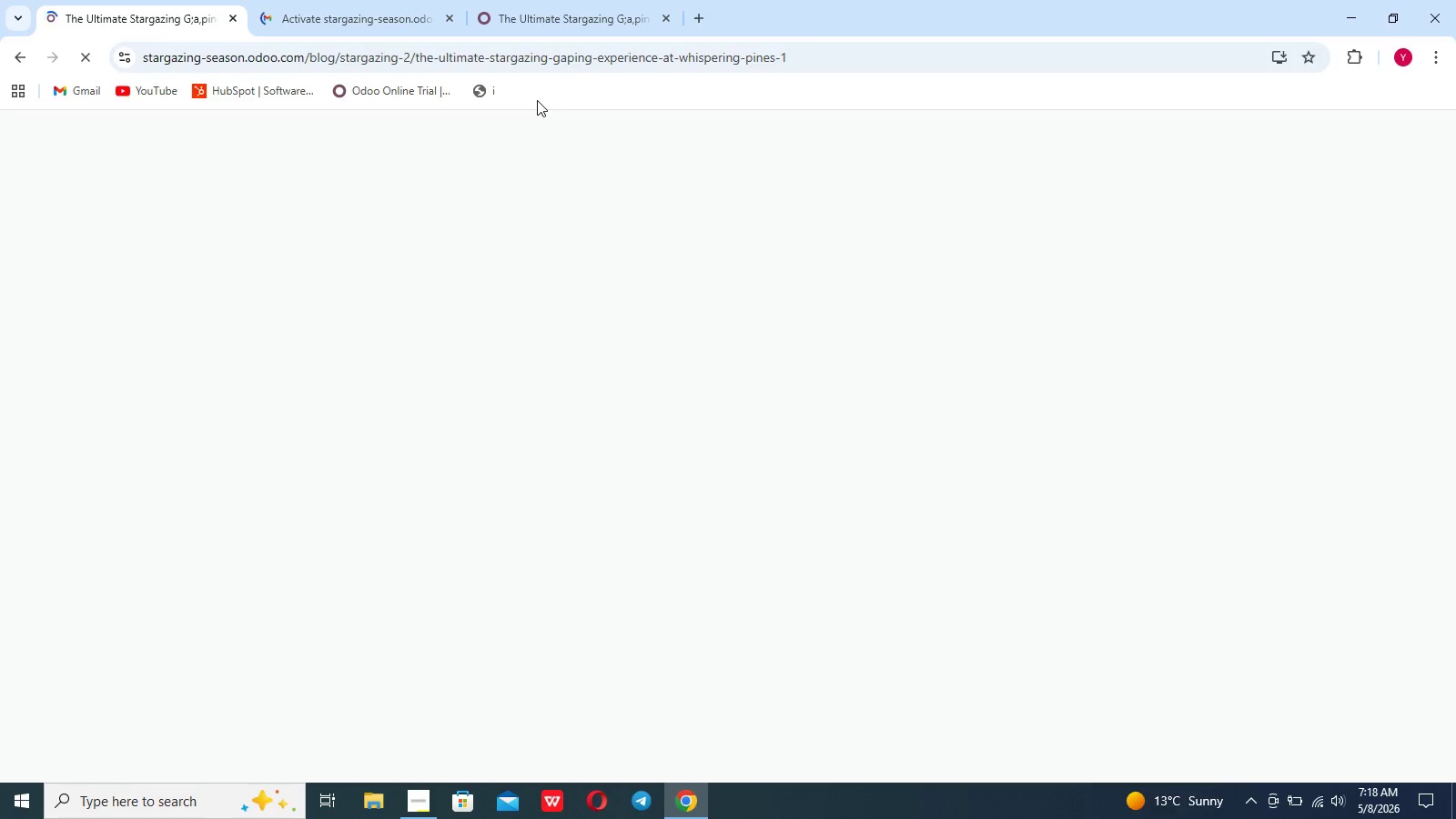 
scroll: coordinate [640, 295], scroll_direction: up, amount: 13.0
 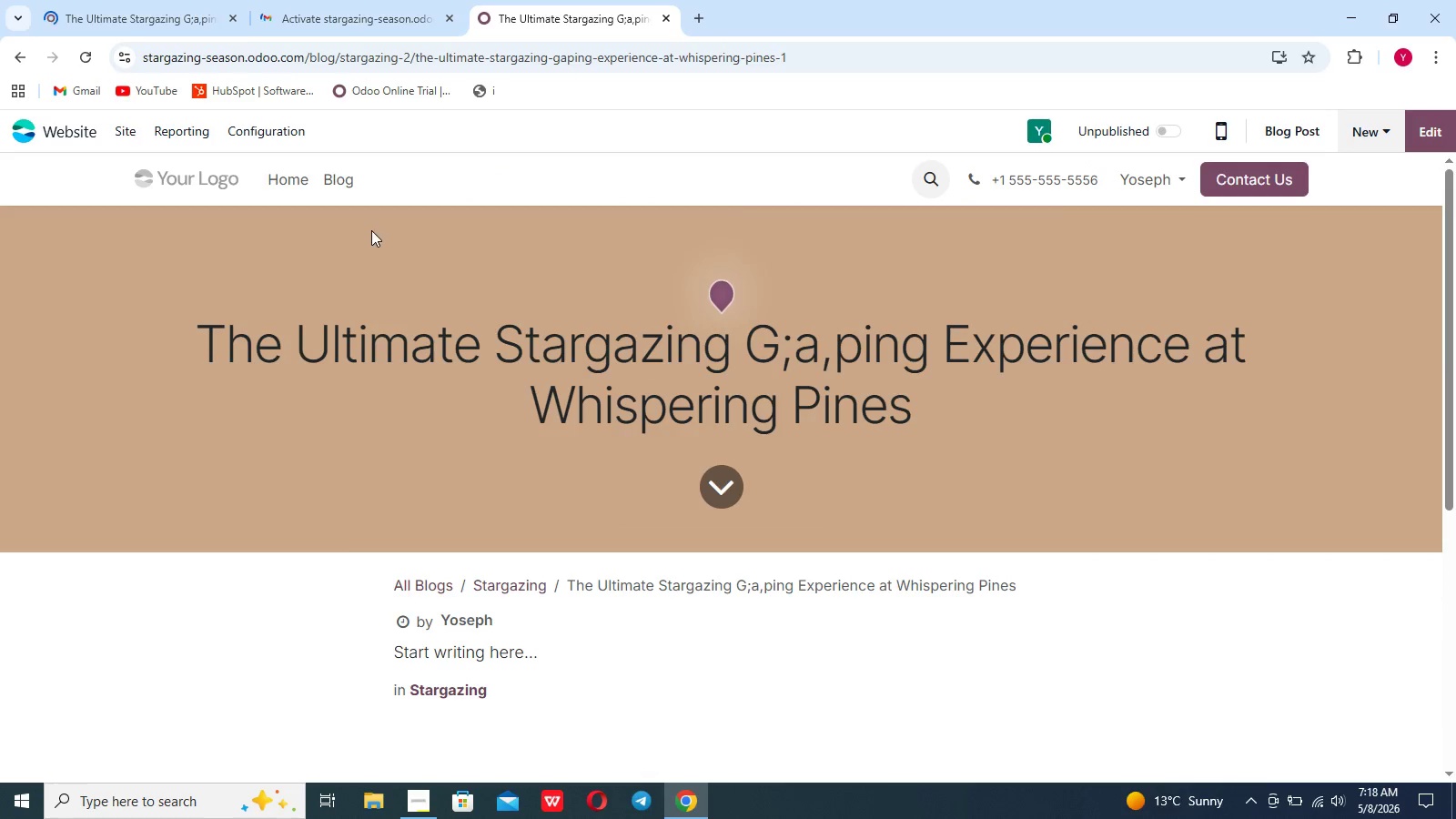 
left_click([403, 296])
 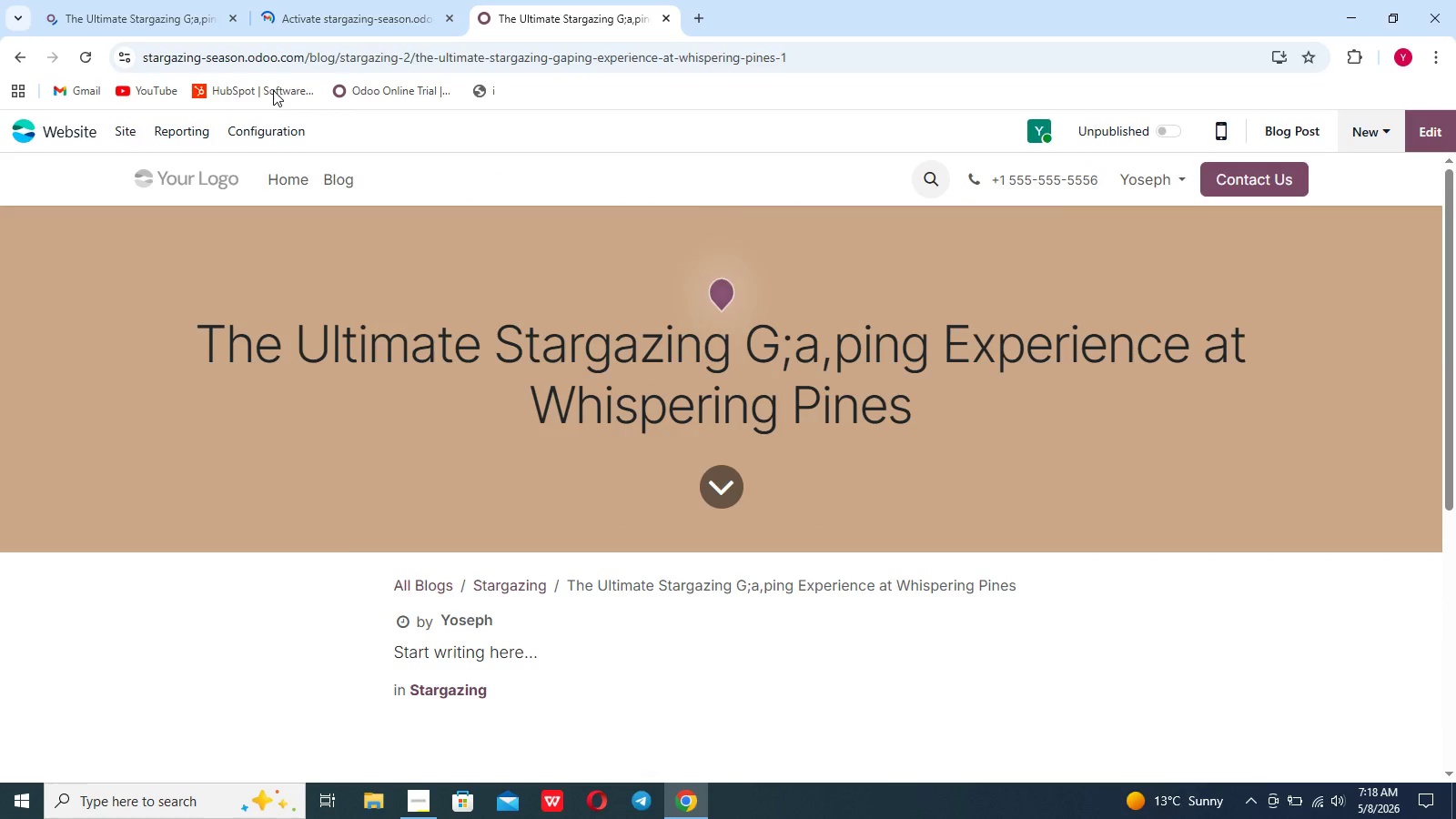 
left_click([15, 60])
 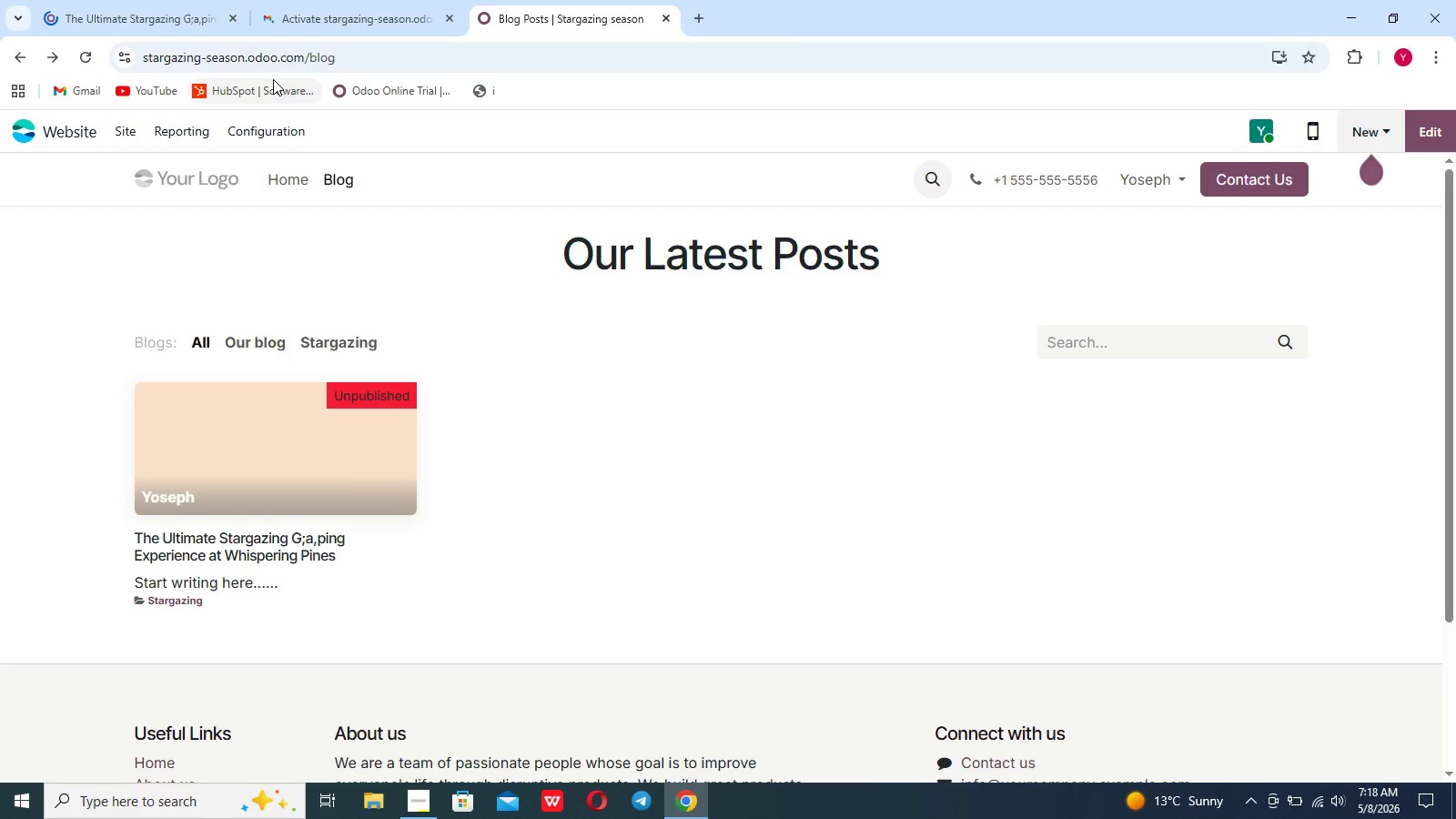 
left_click([668, 25])
 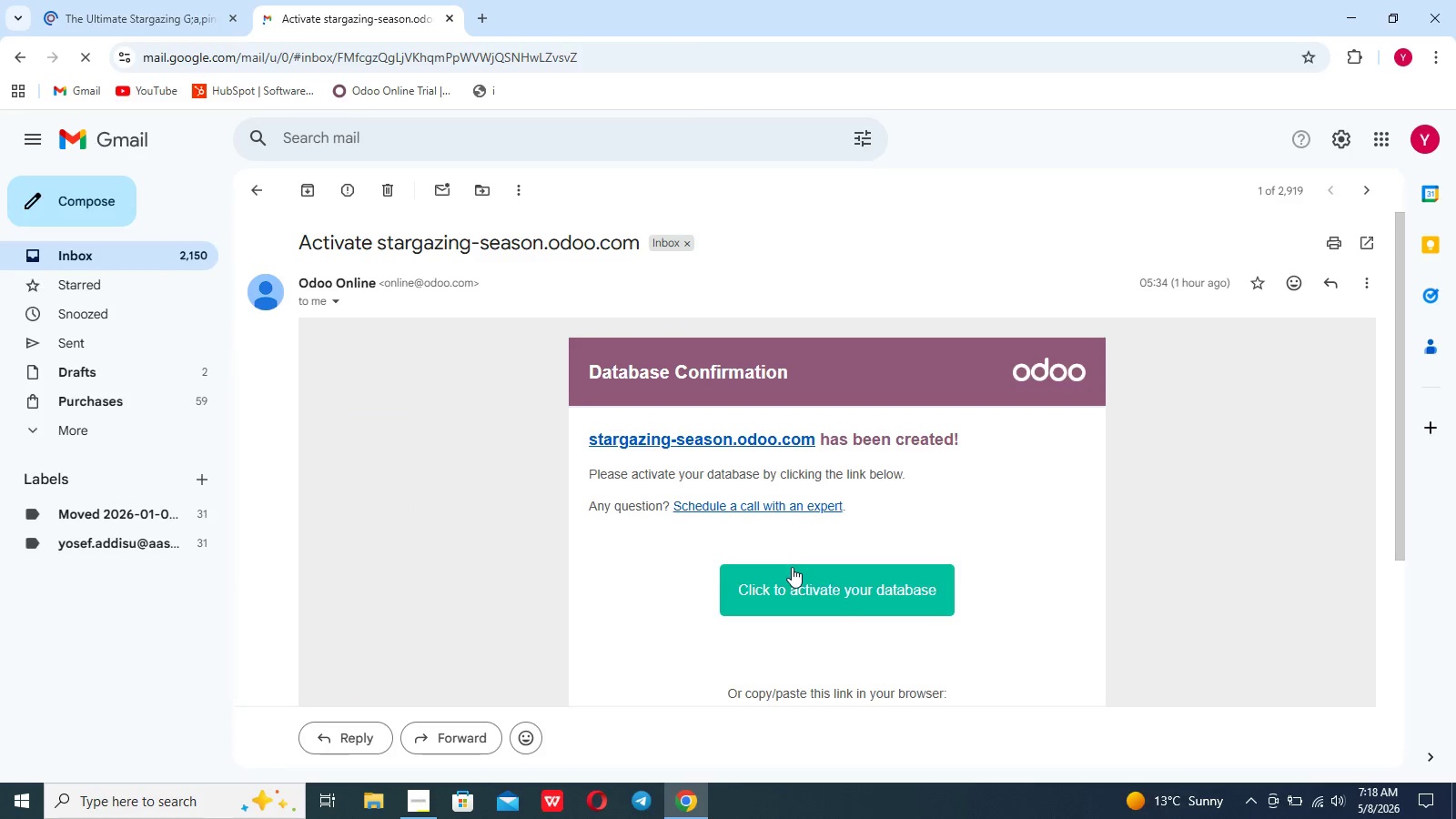 
left_click([799, 588])
 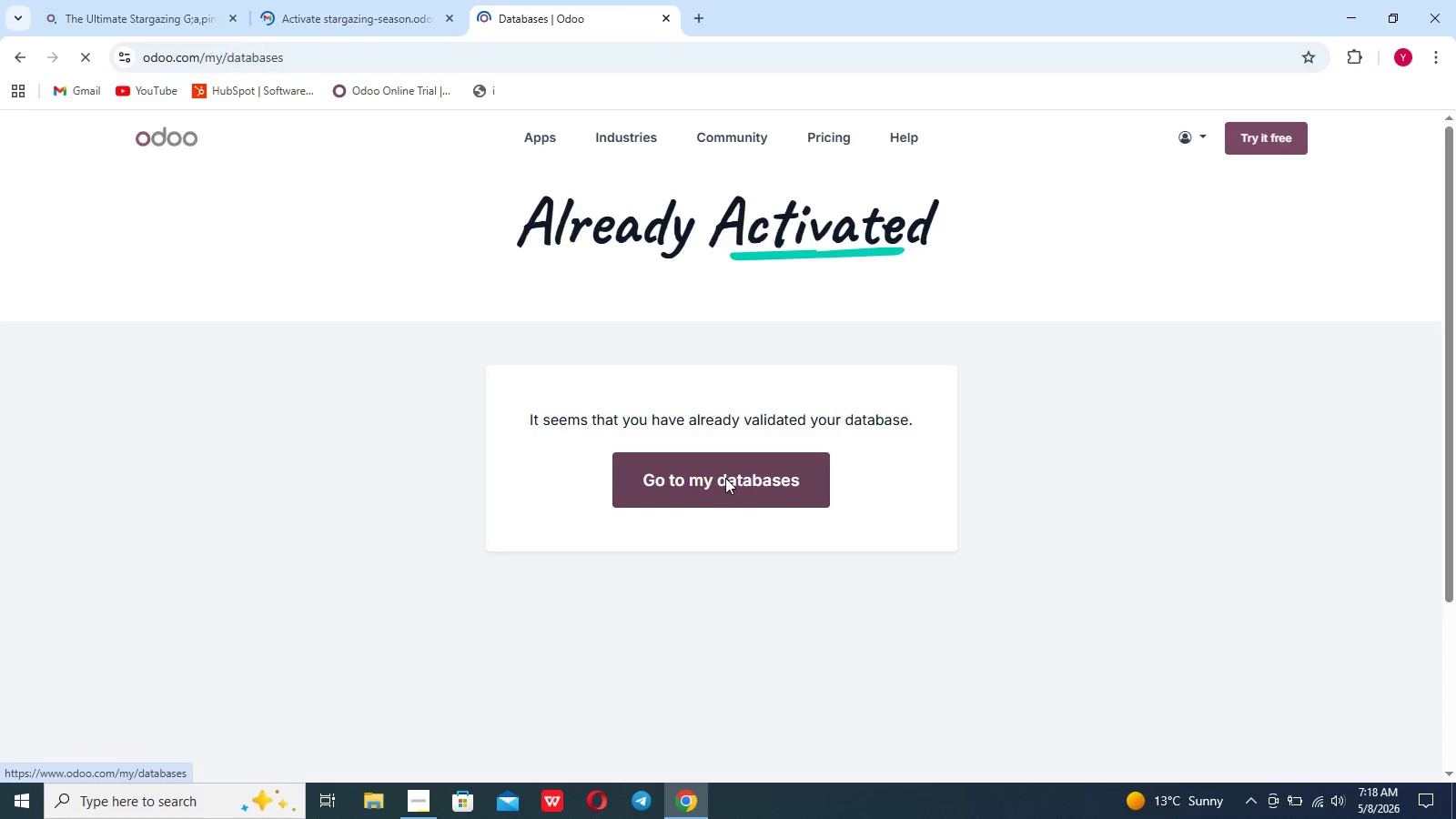 
wait(5.2)
 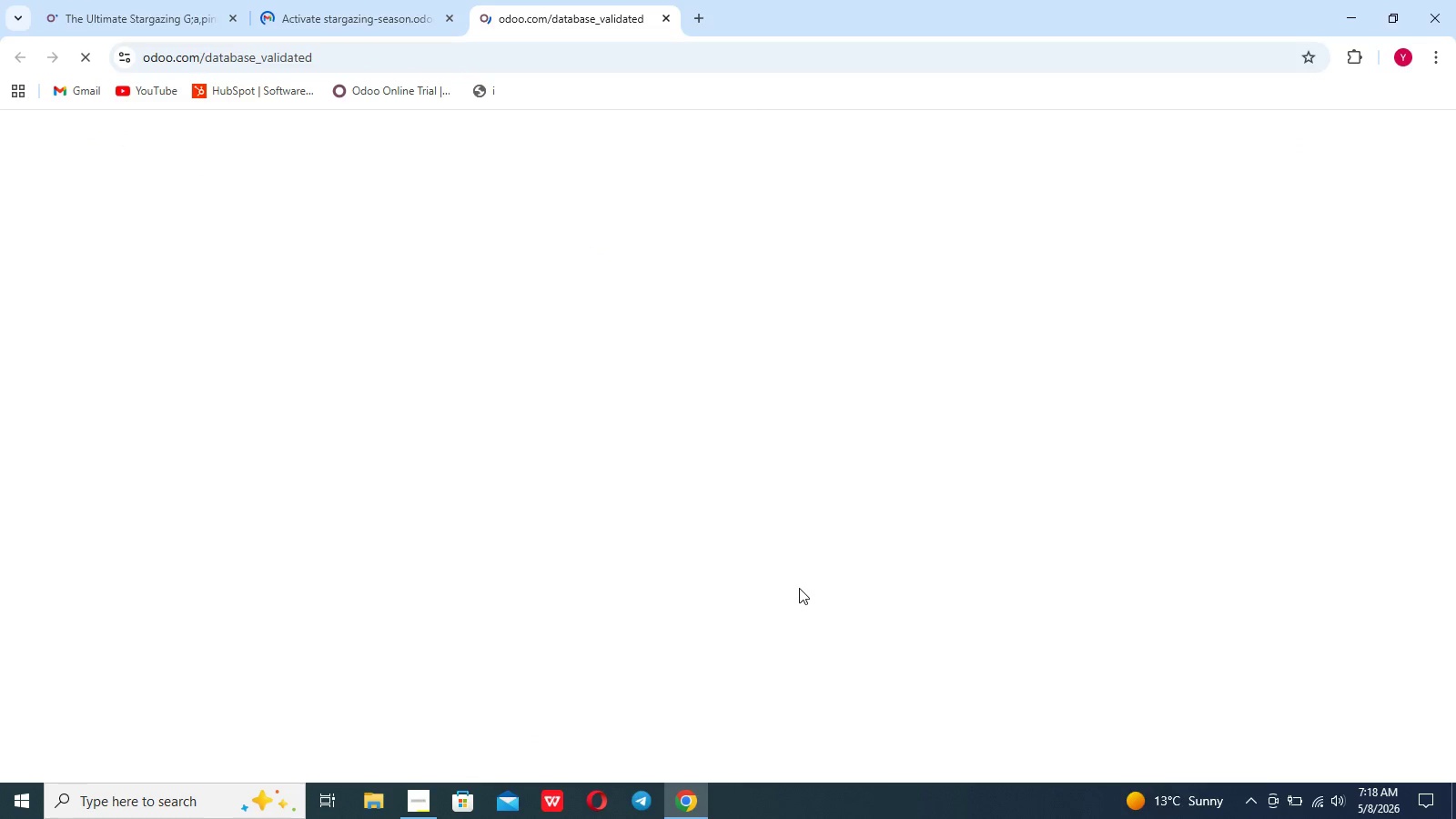 
left_click([146, 0])
 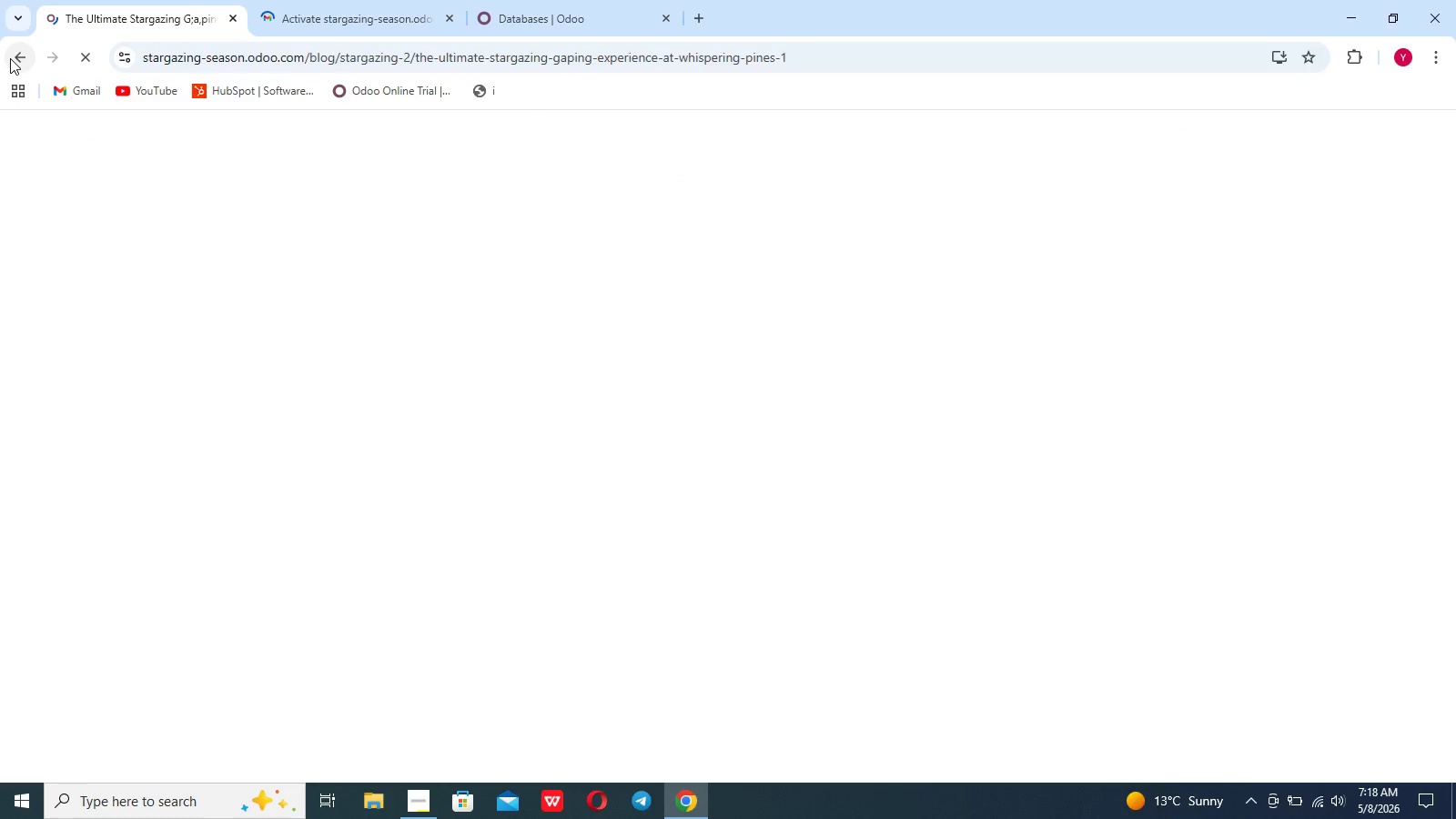 
left_click([13, 57])
 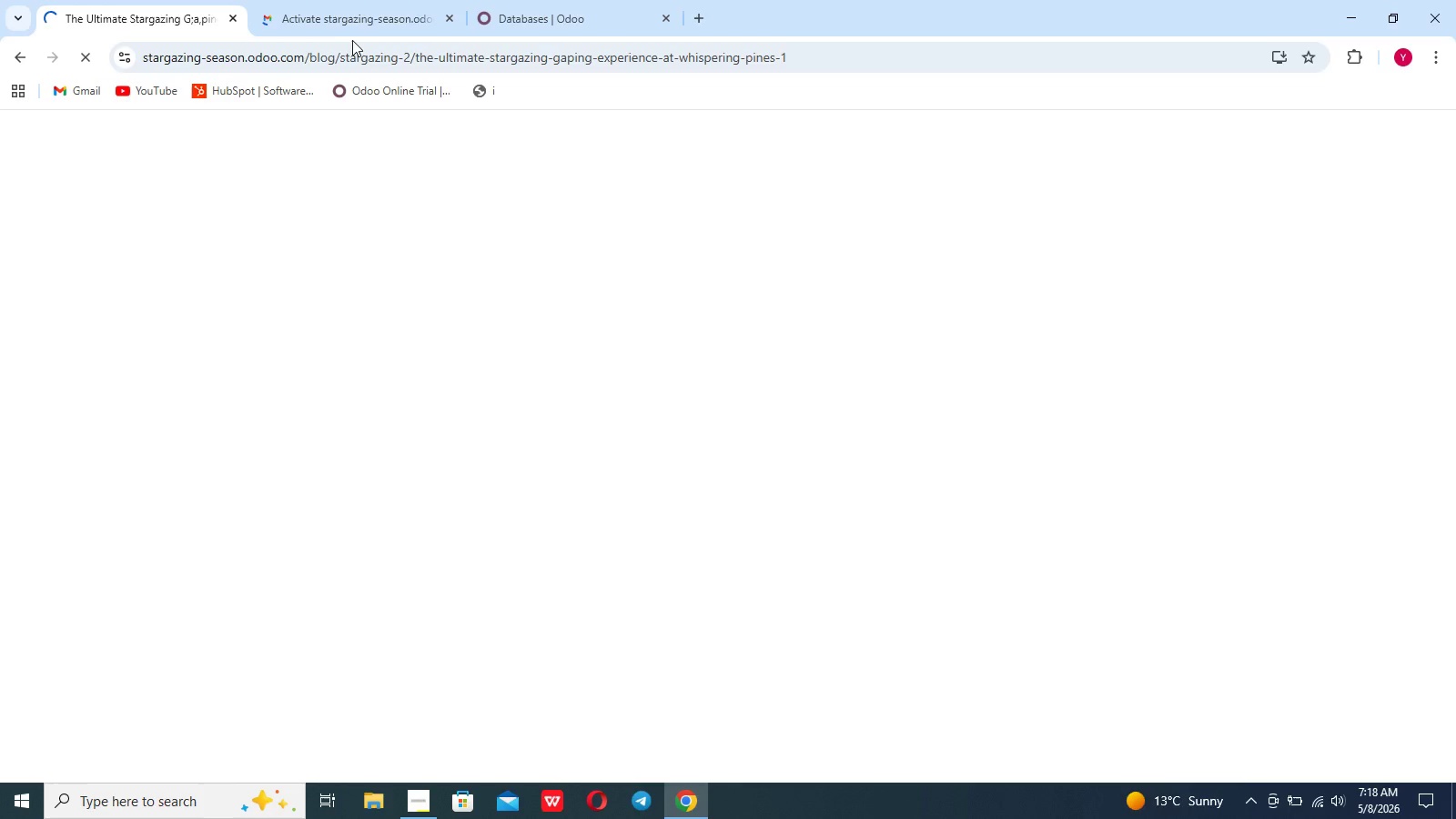 
wait(8.59)
 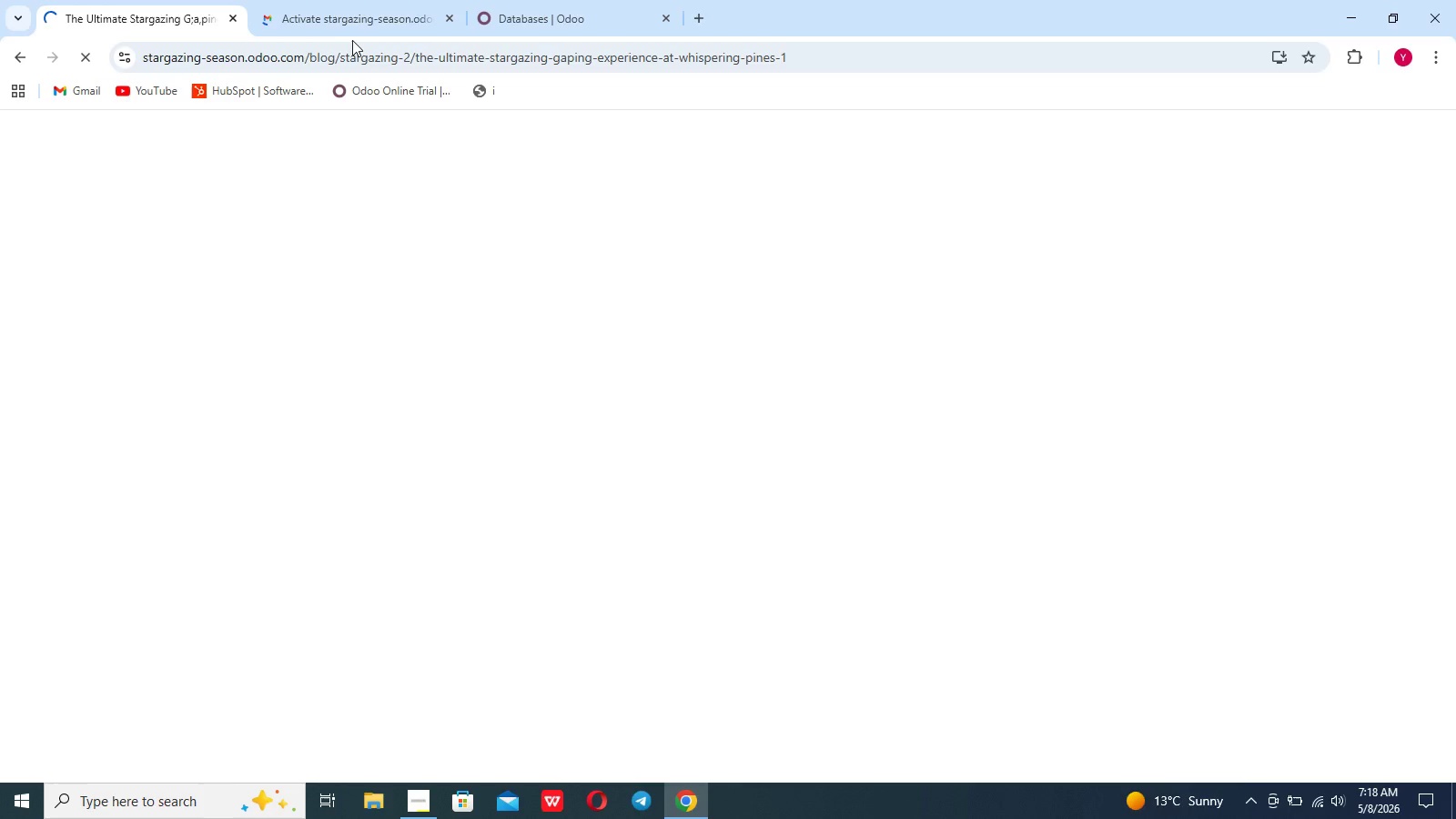 
left_click([551, 21])
 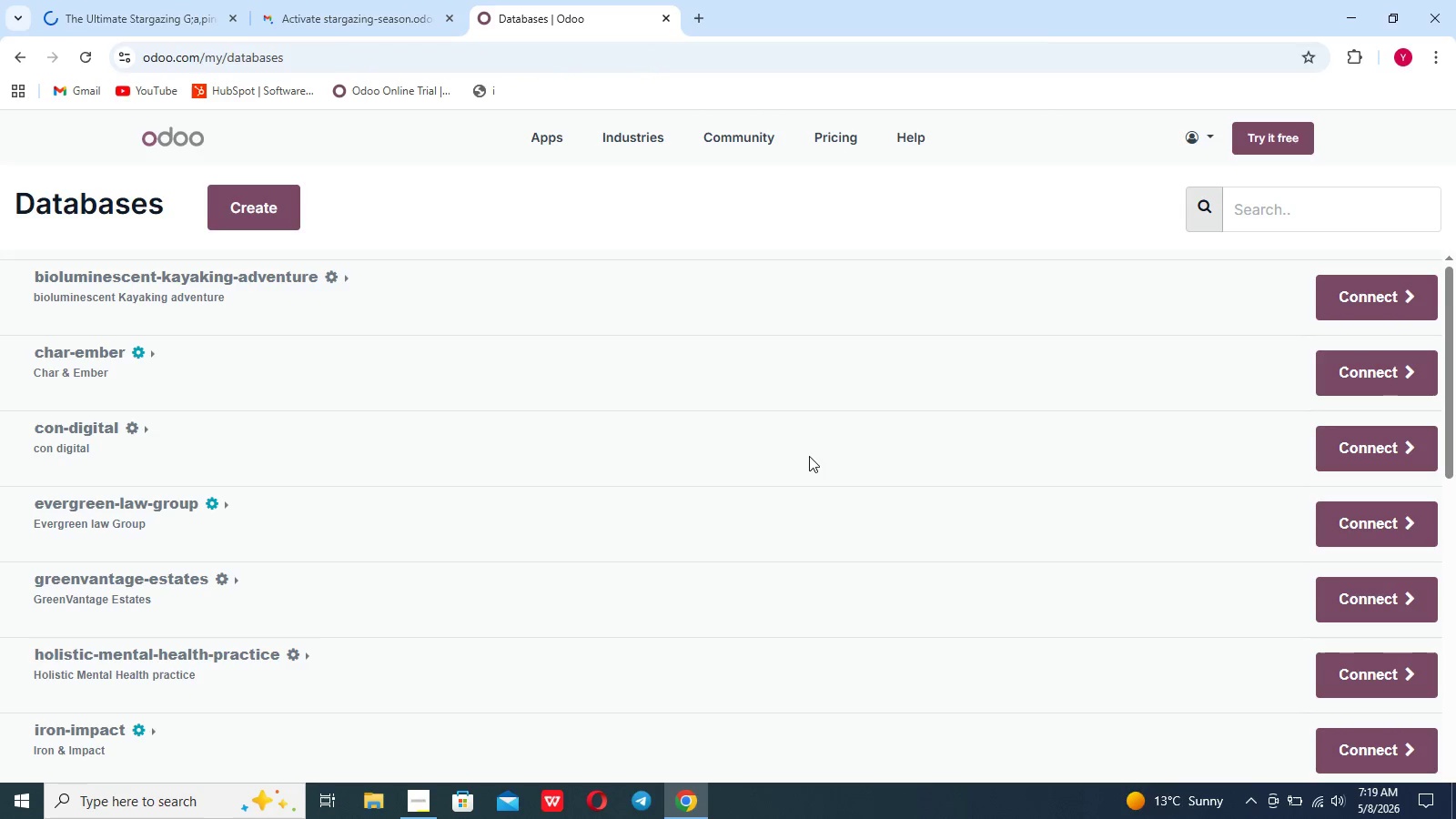 
scroll: coordinate [809, 400], scroll_direction: down, amount: 25.0
 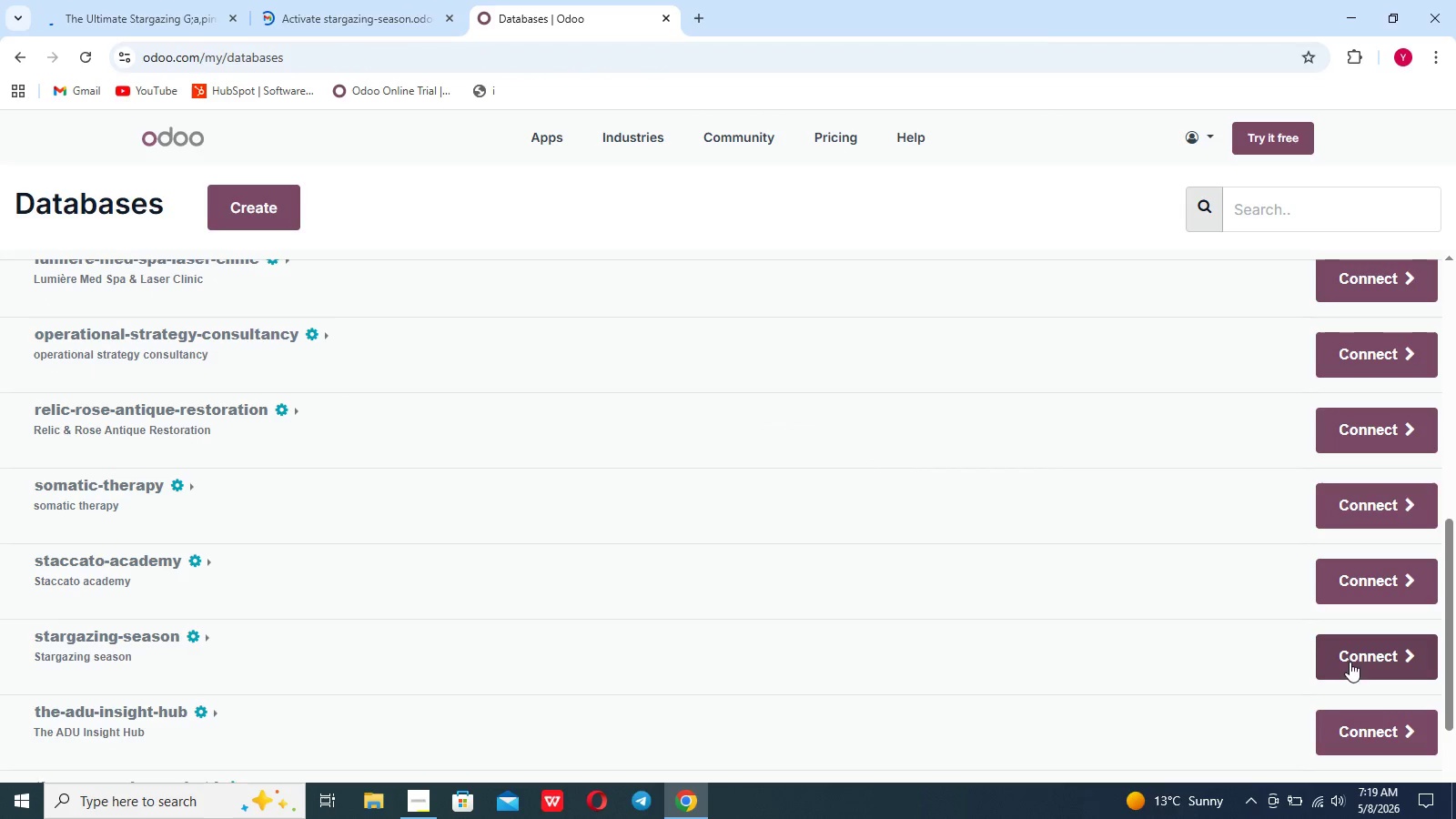 
left_click([1357, 663])
 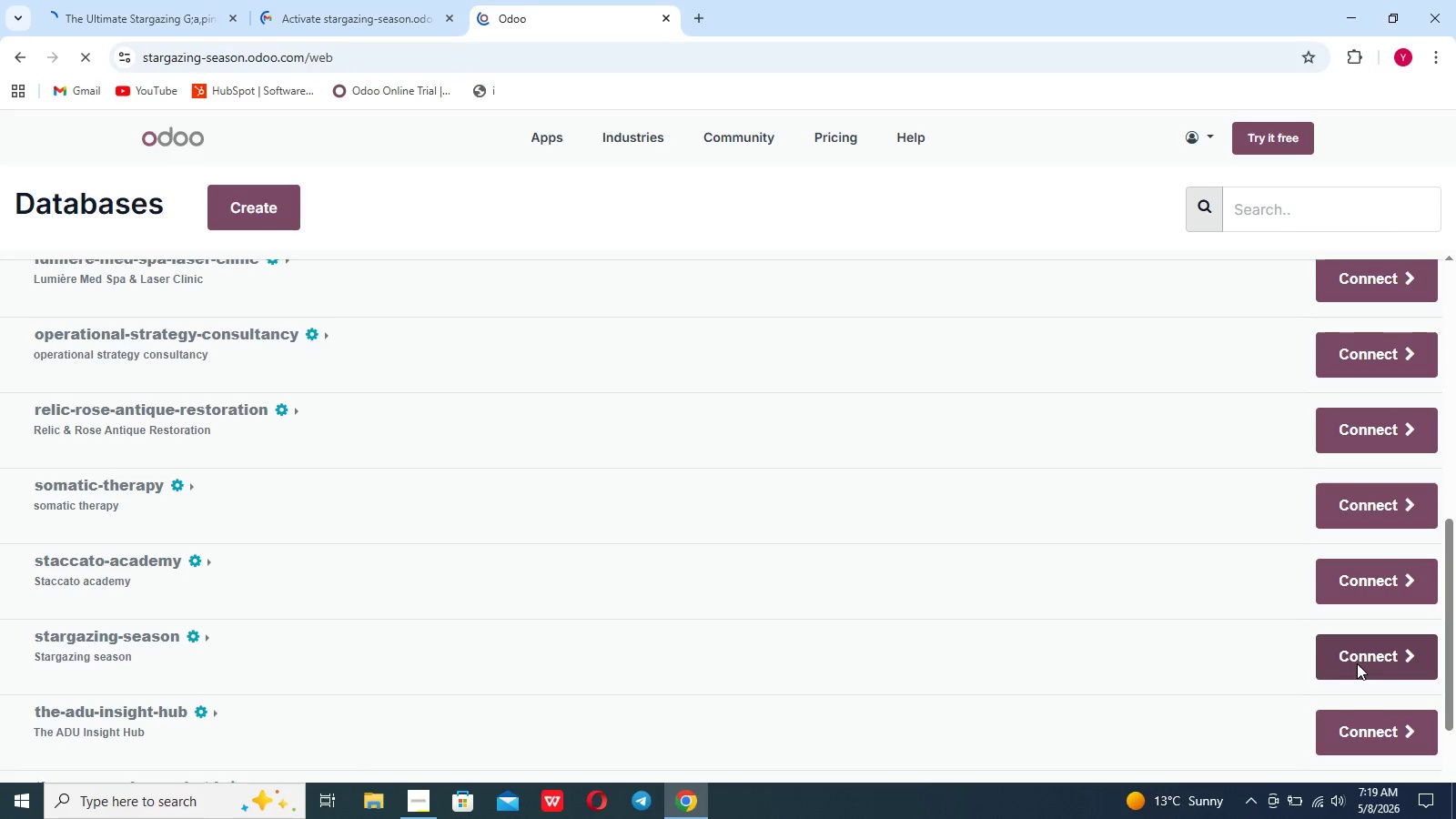 
left_click([1357, 664])
 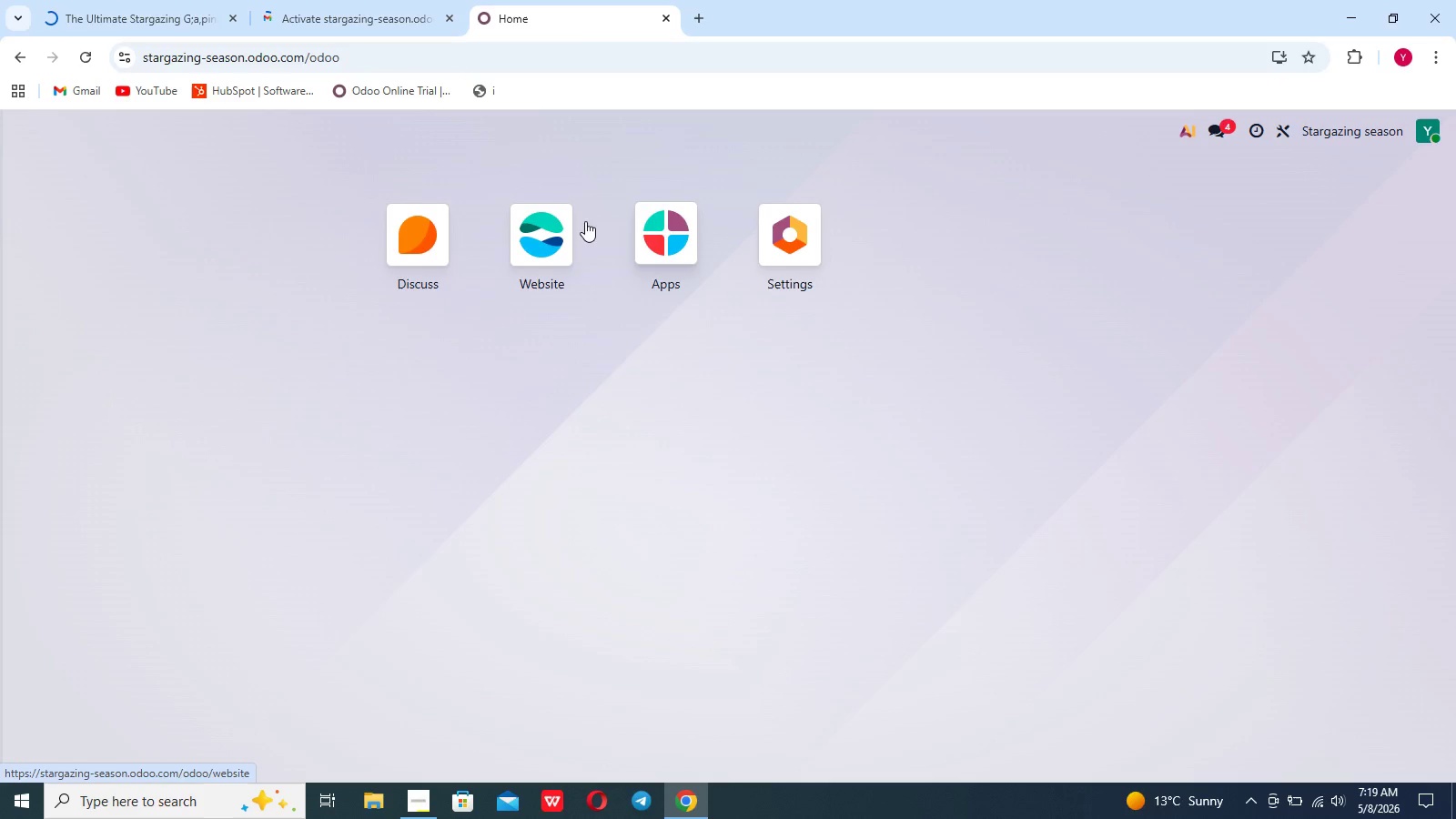 
left_click([532, 238])
 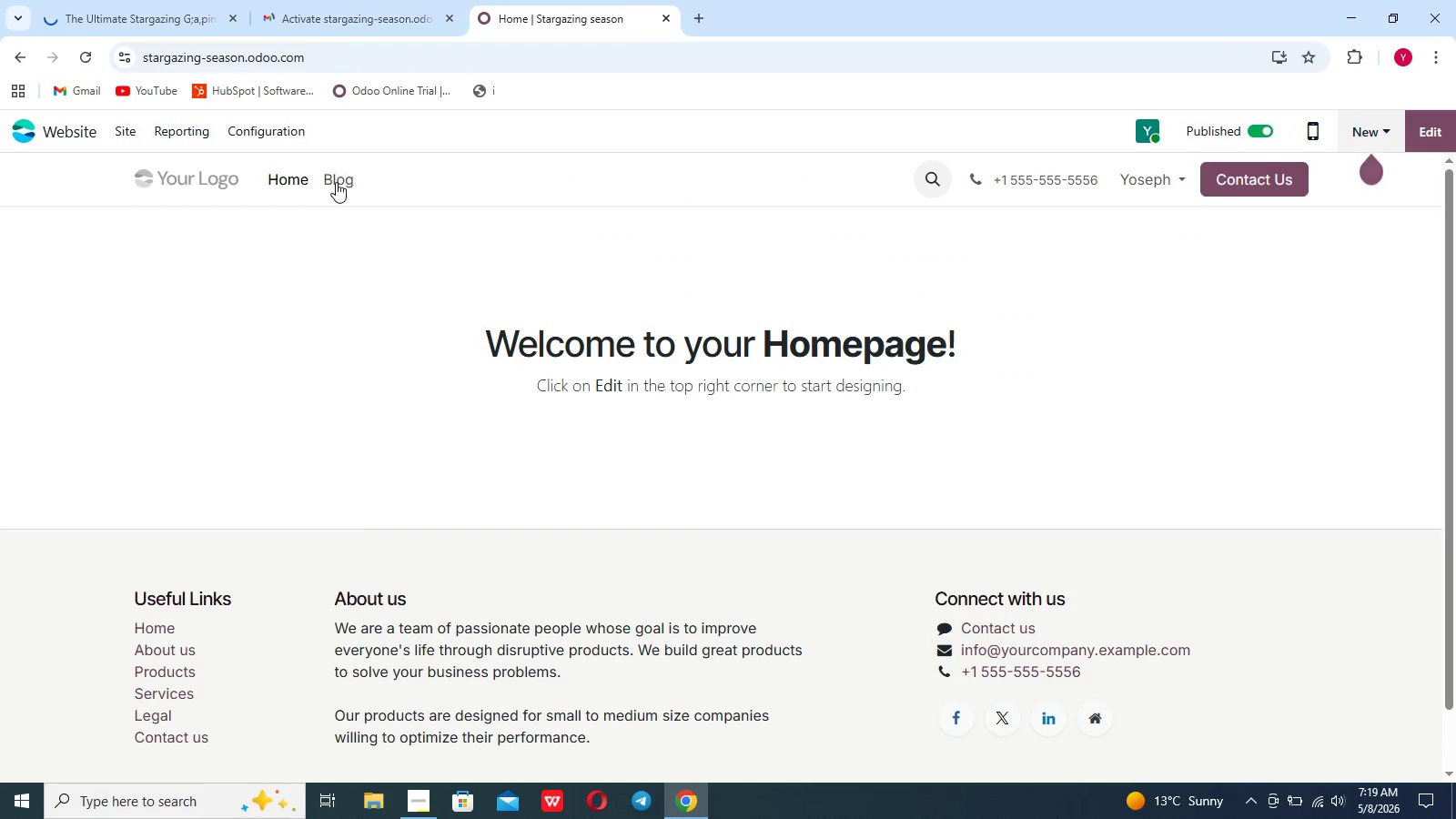 
left_click([336, 181])
 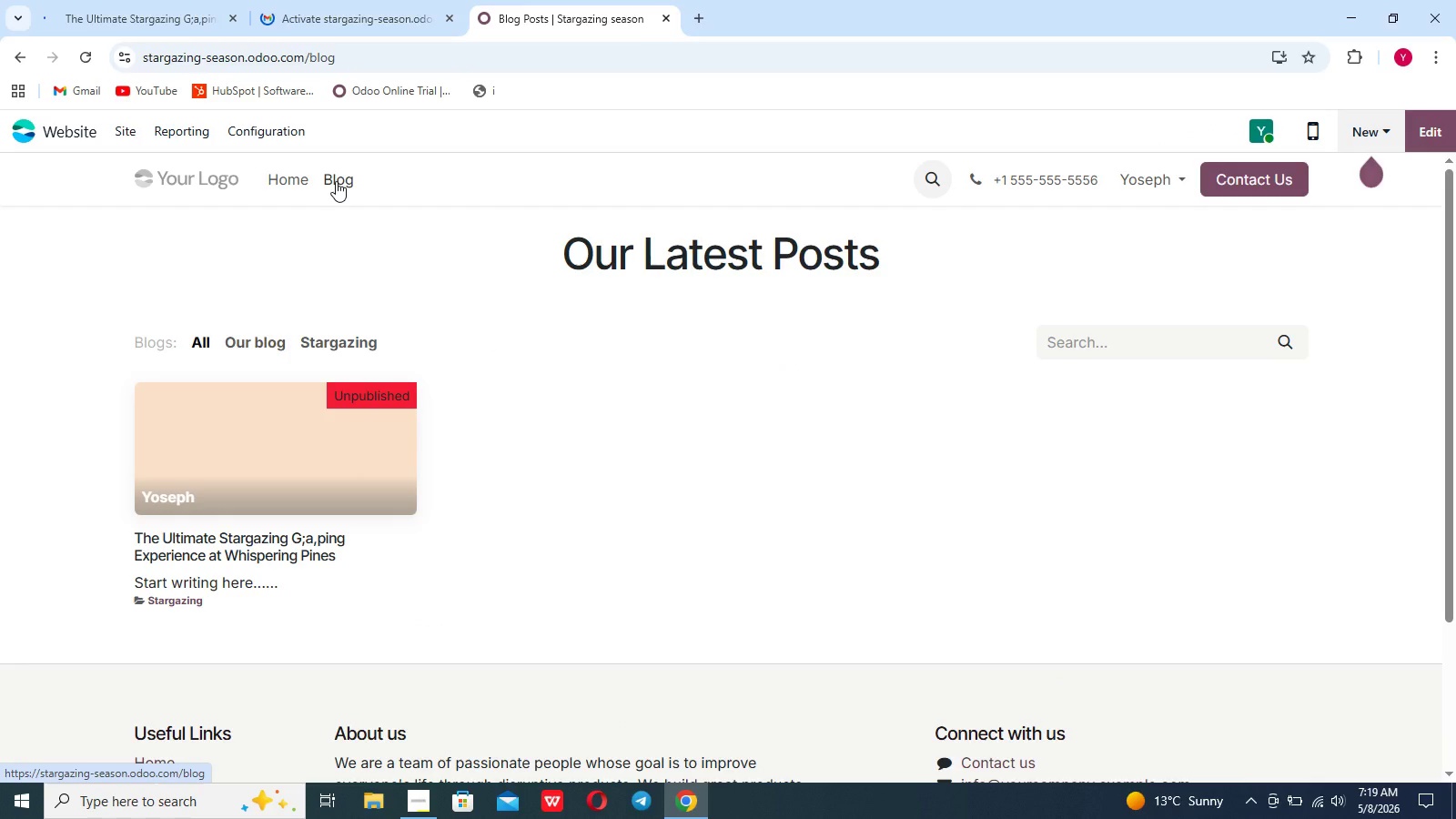 
left_click([429, 224])
 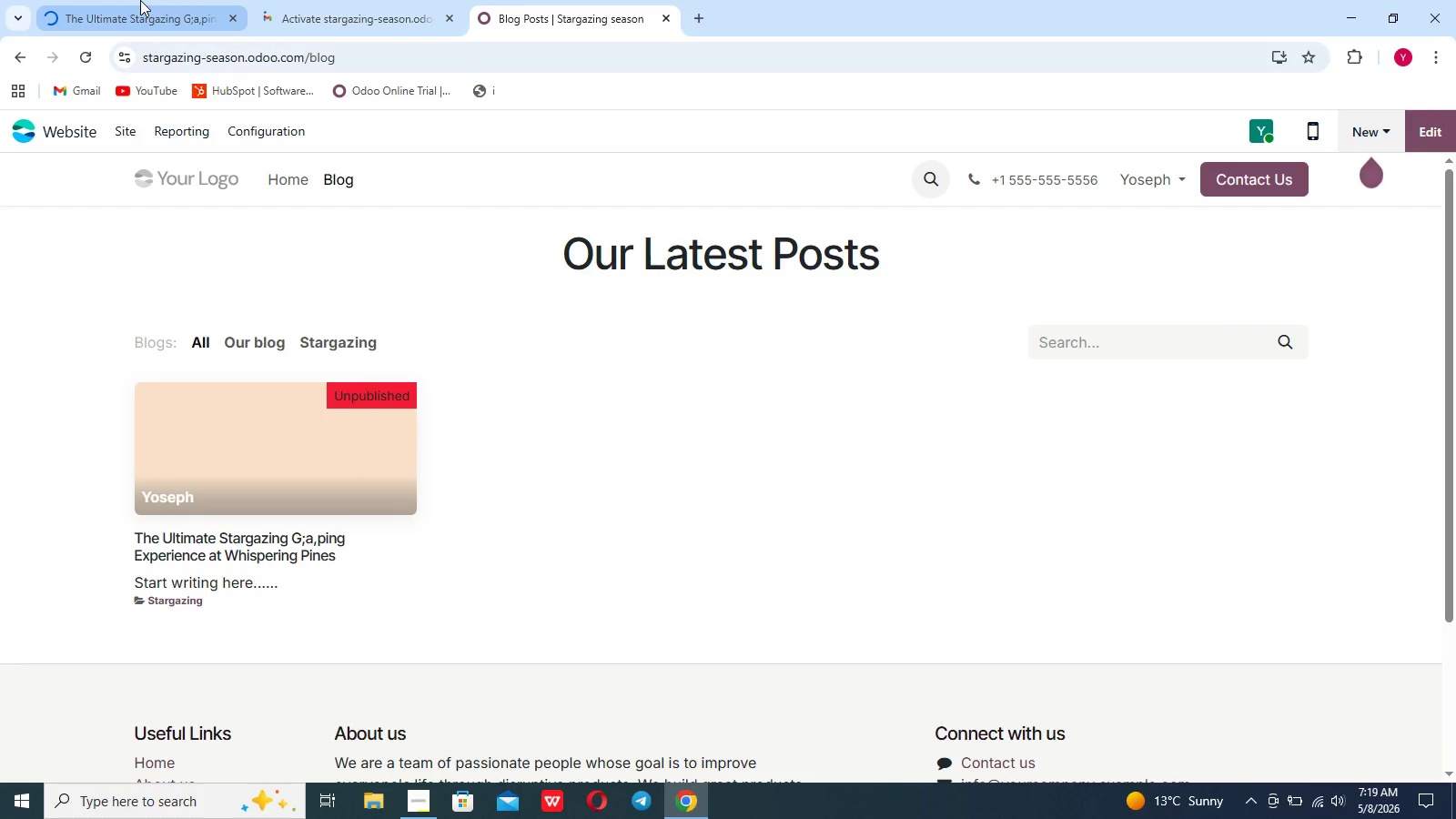 
left_click([140, 0])
 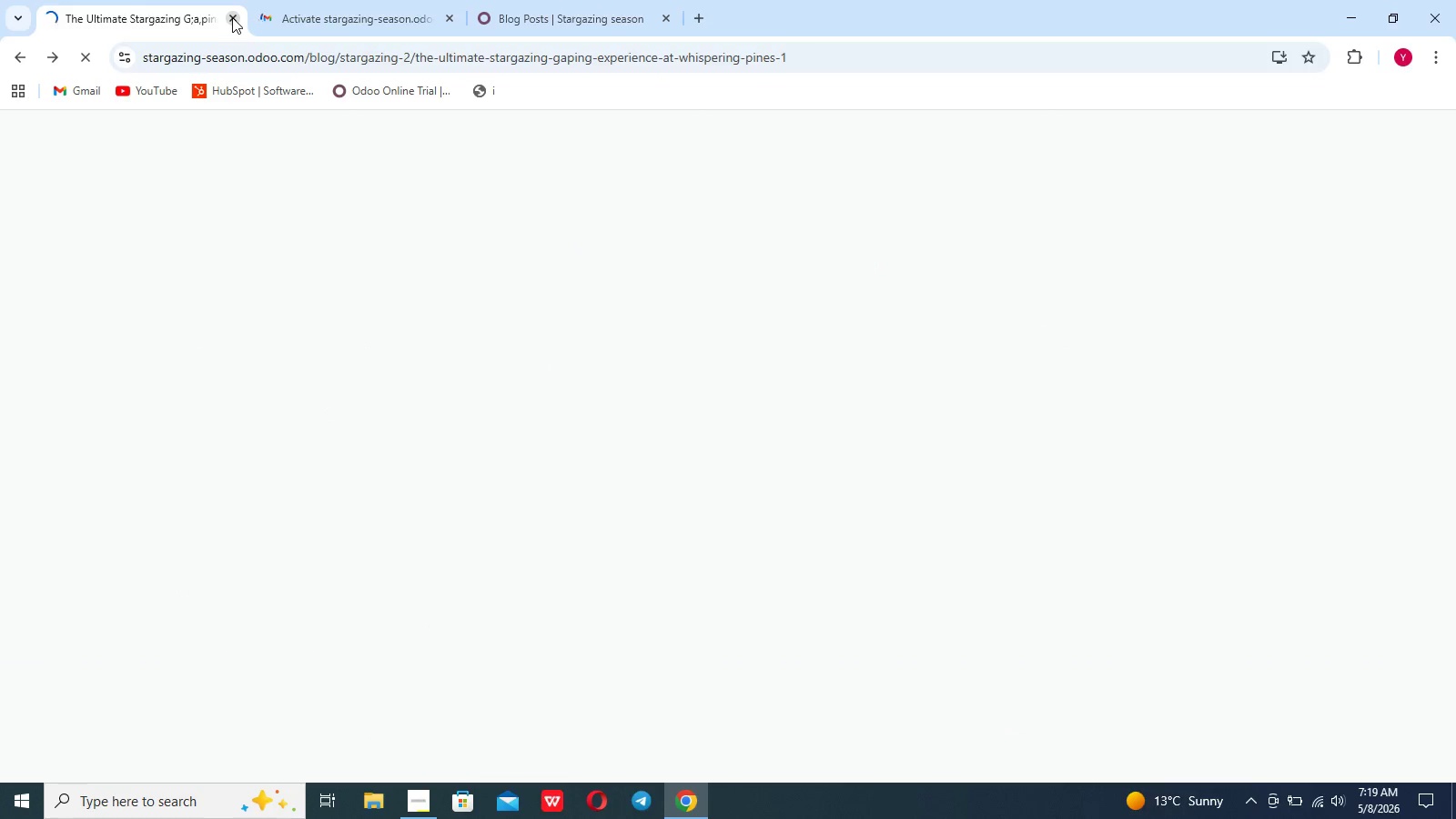 
left_click([232, 17])
 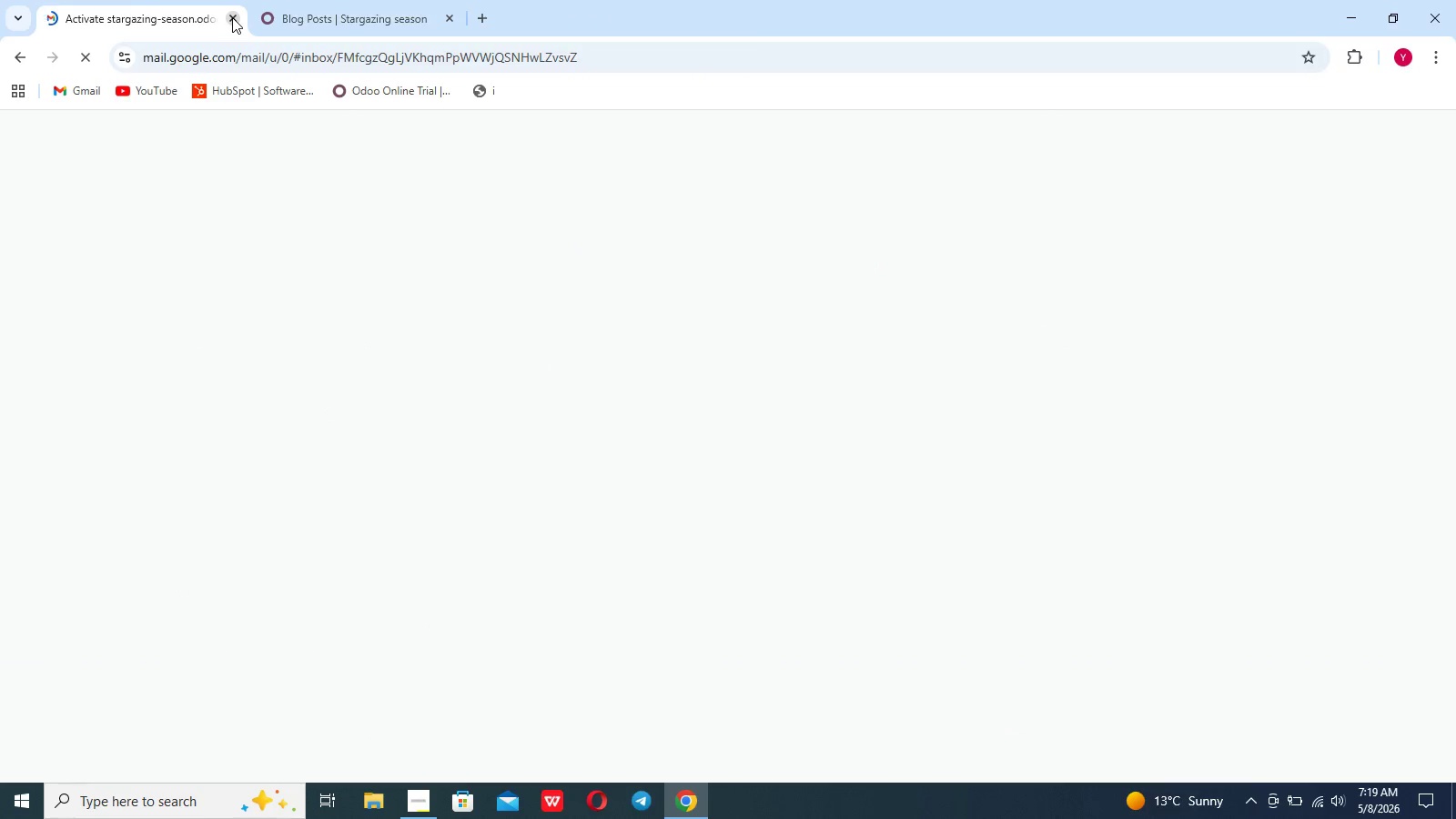 